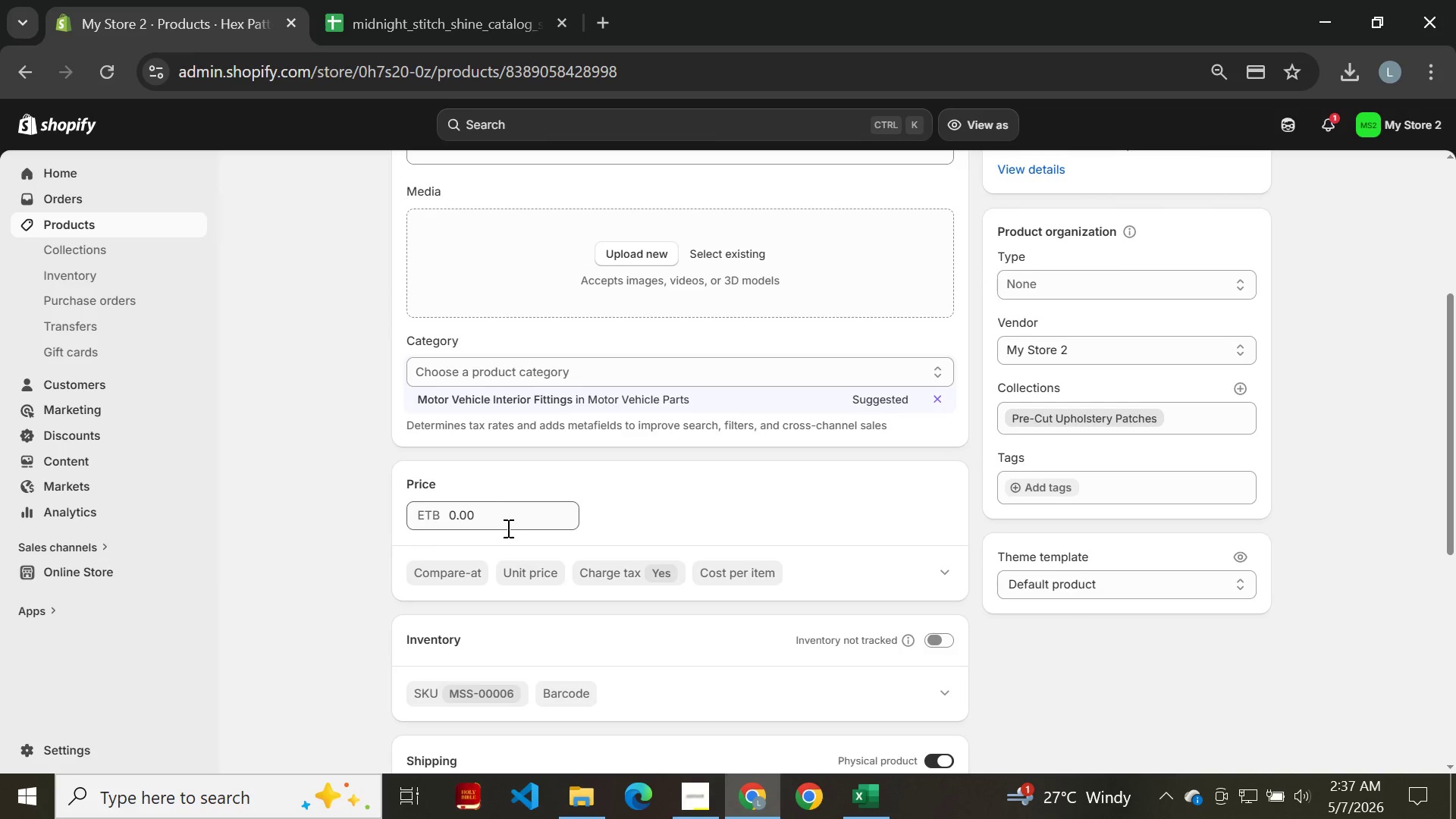 
left_click([505, 528])
 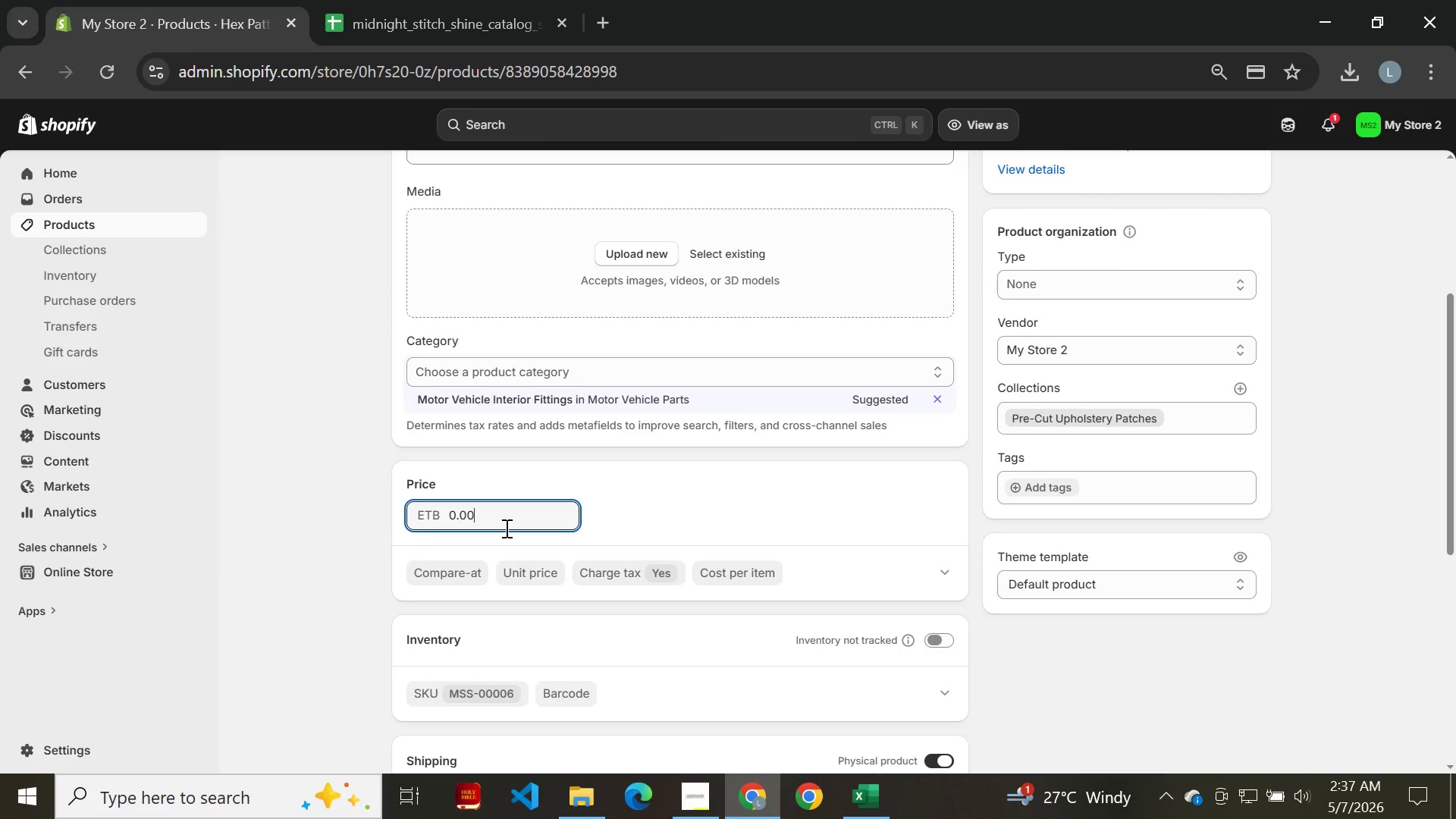 
key(Backspace)
 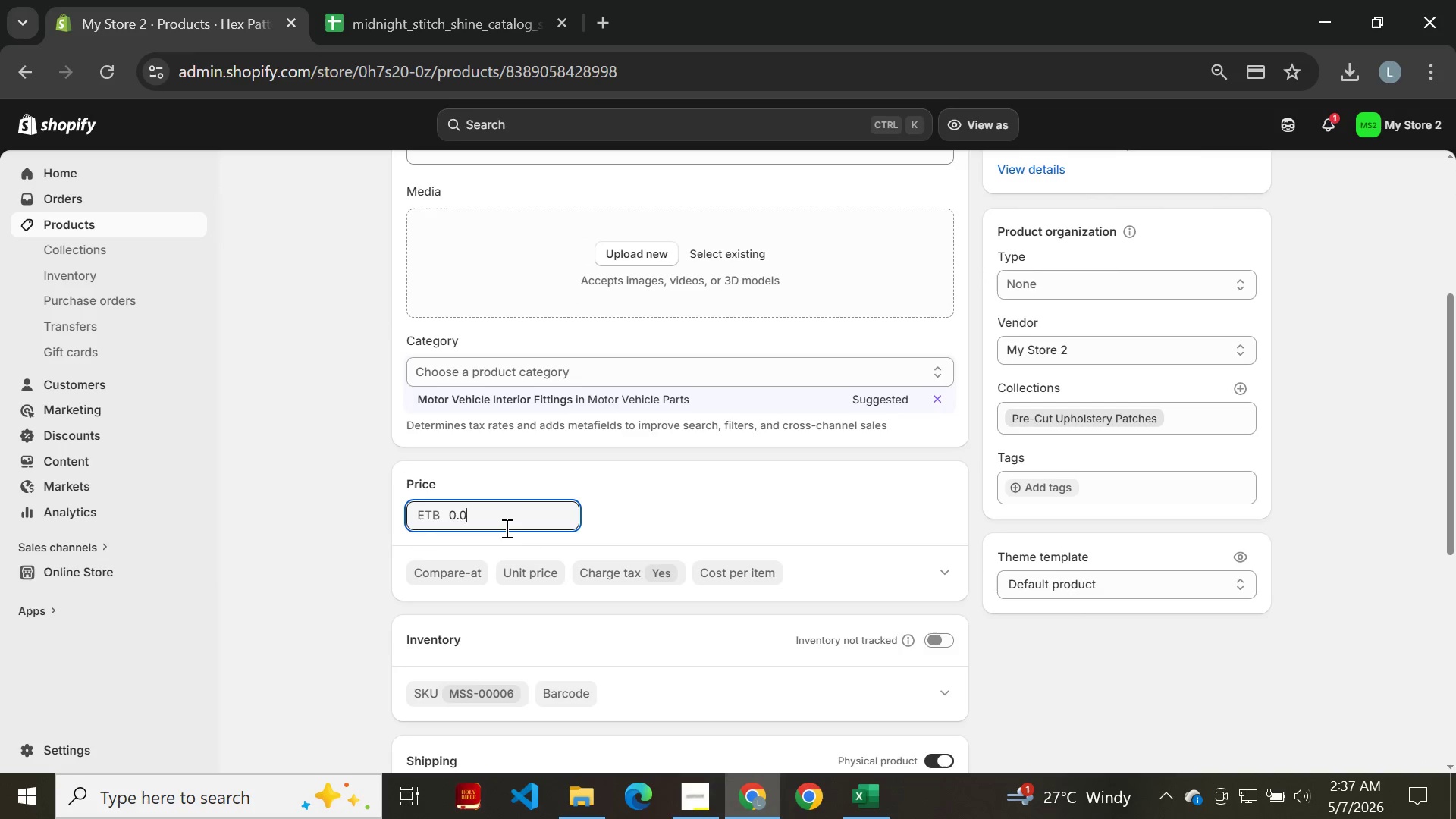 
key(Backspace)
 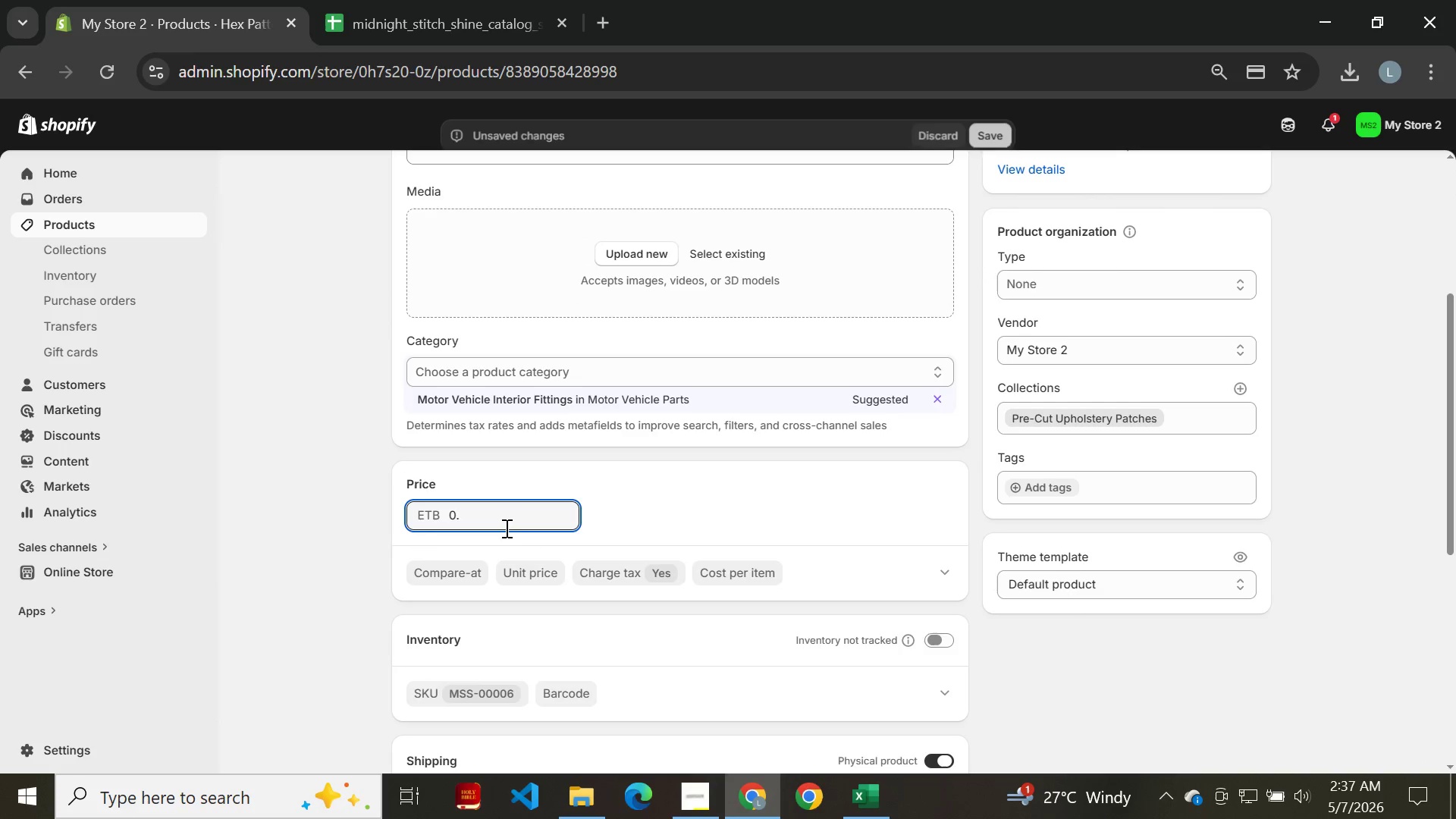 
key(Backspace)
 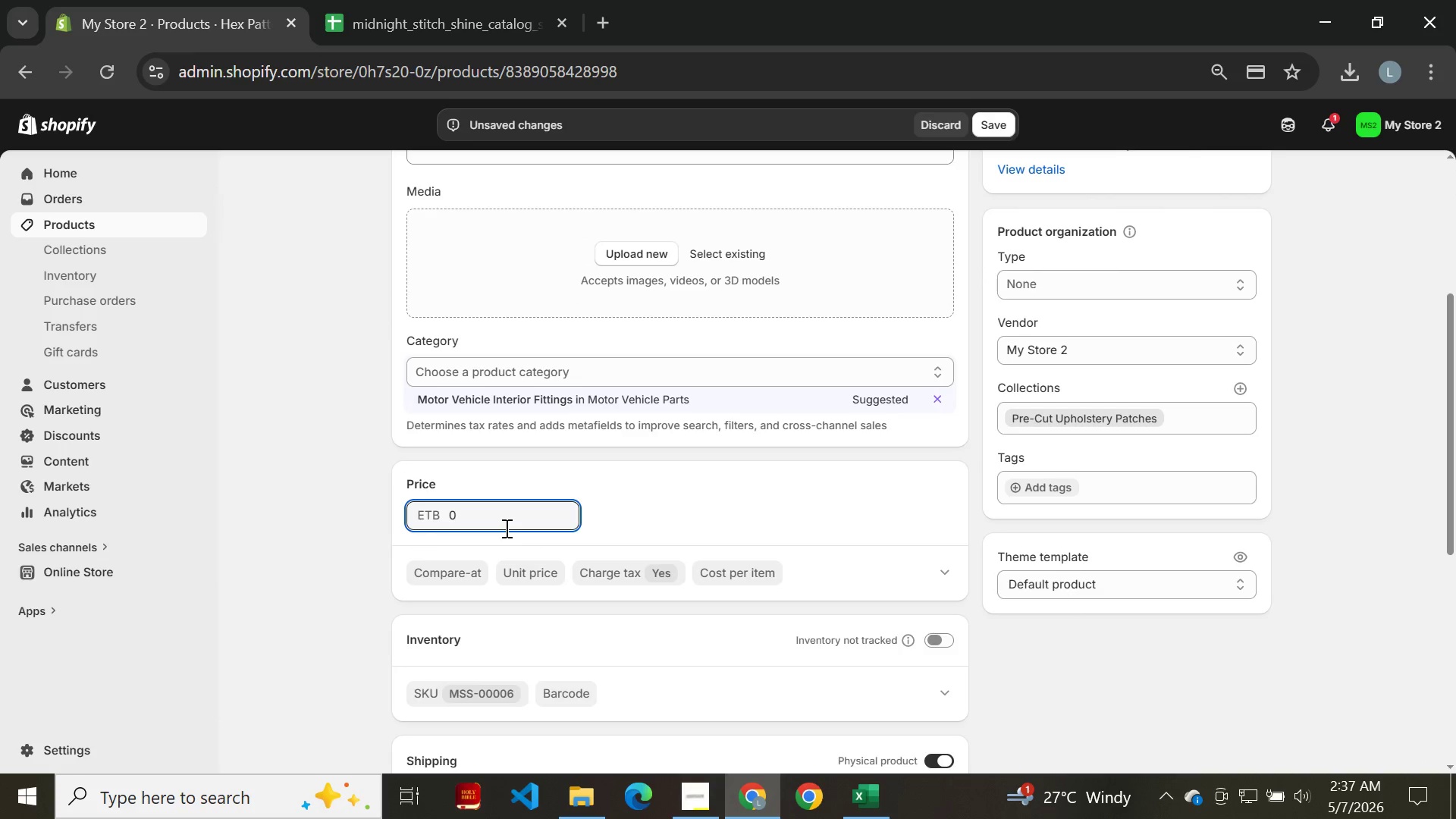 
key(Backspace)
 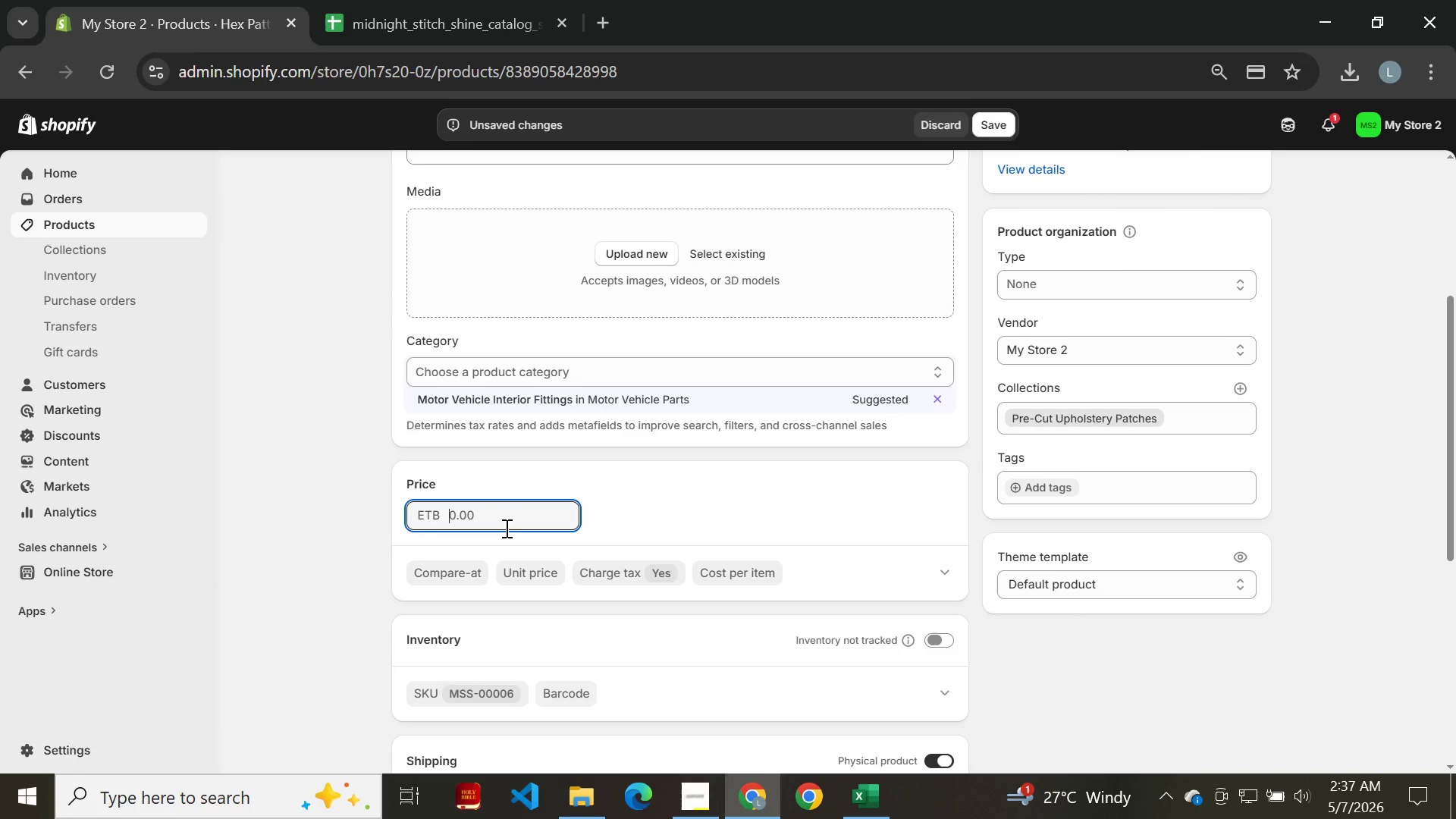 
type(75)
 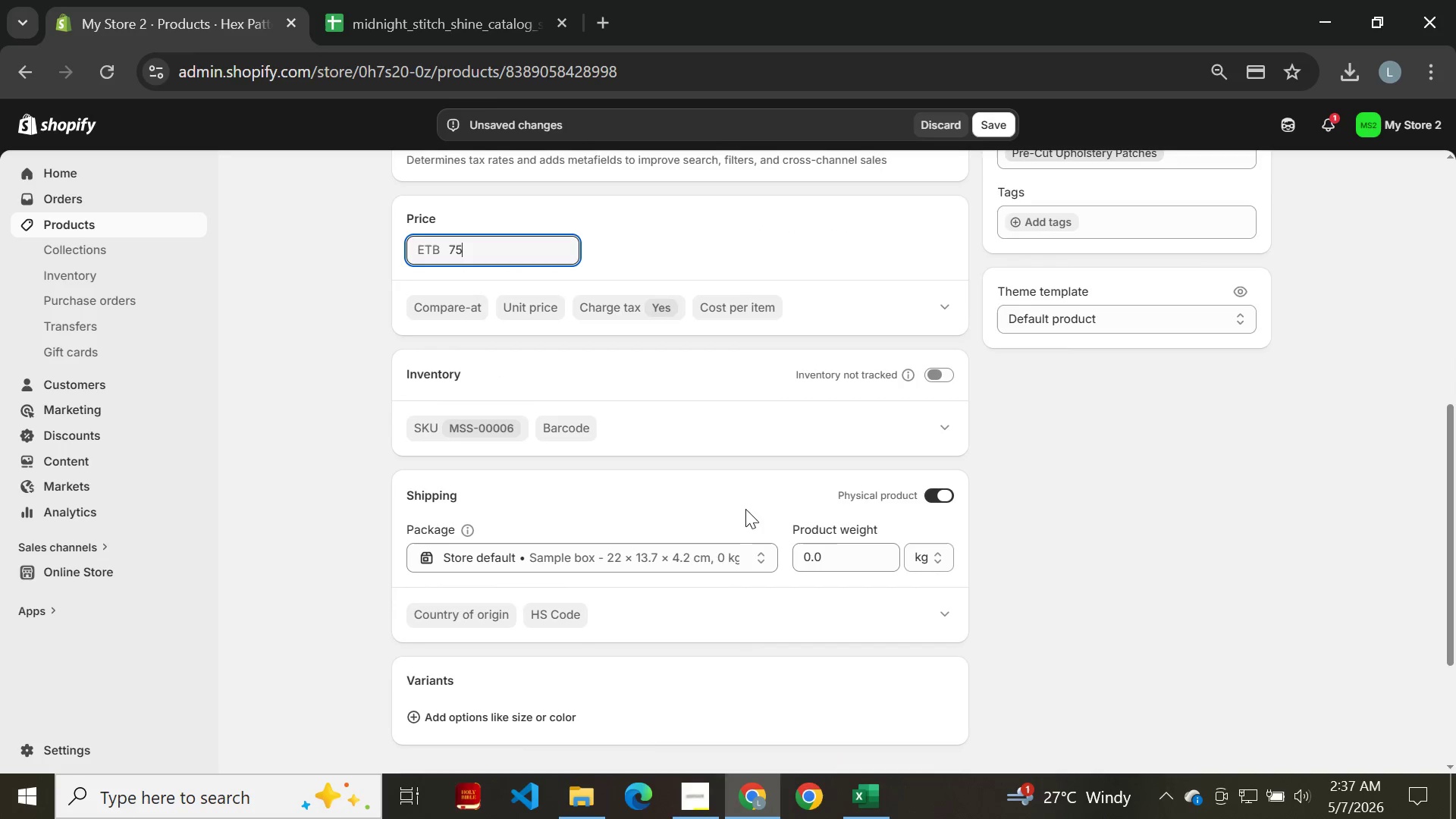 
left_click([847, 562])
 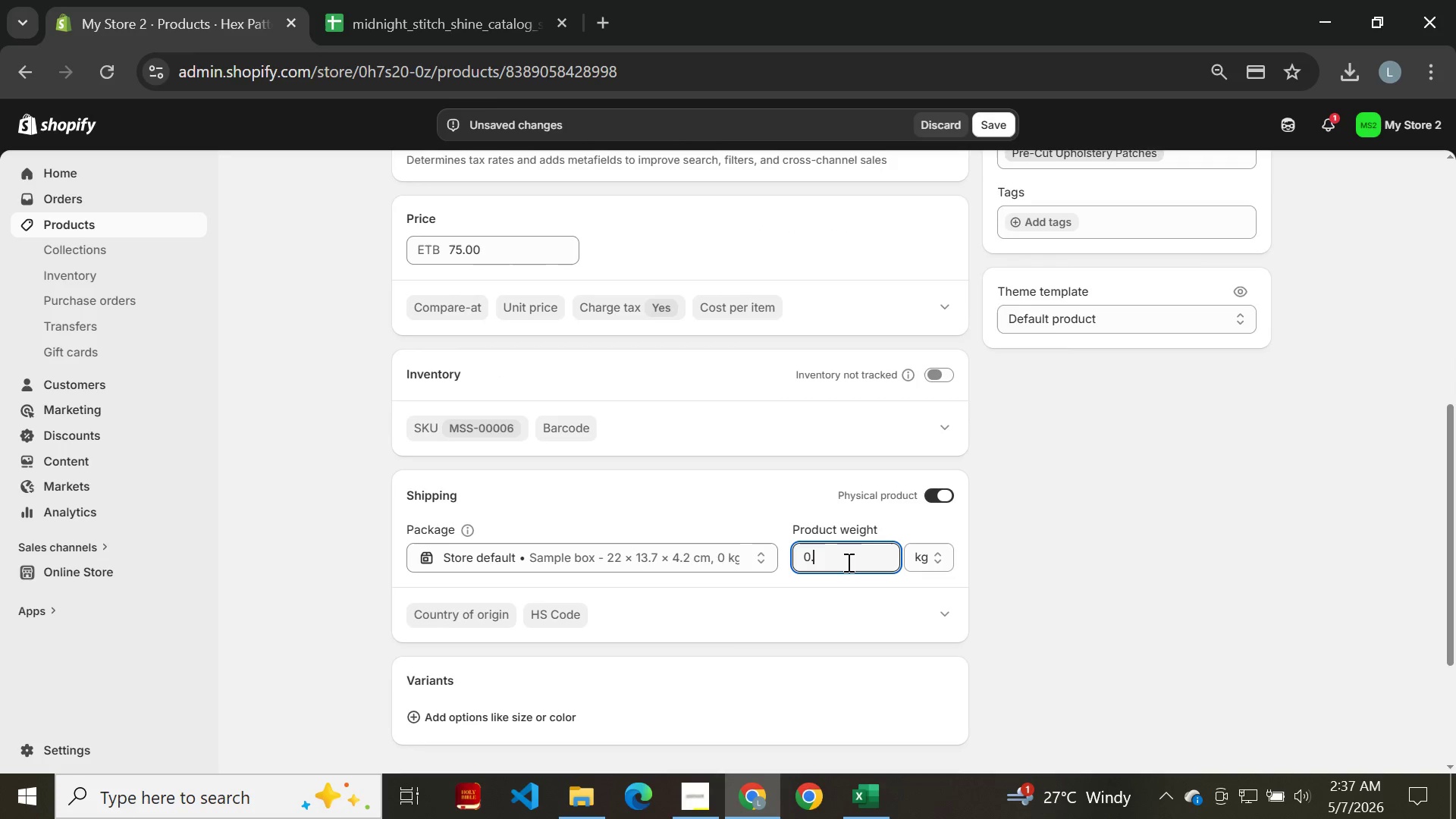 
key(Backspace)
 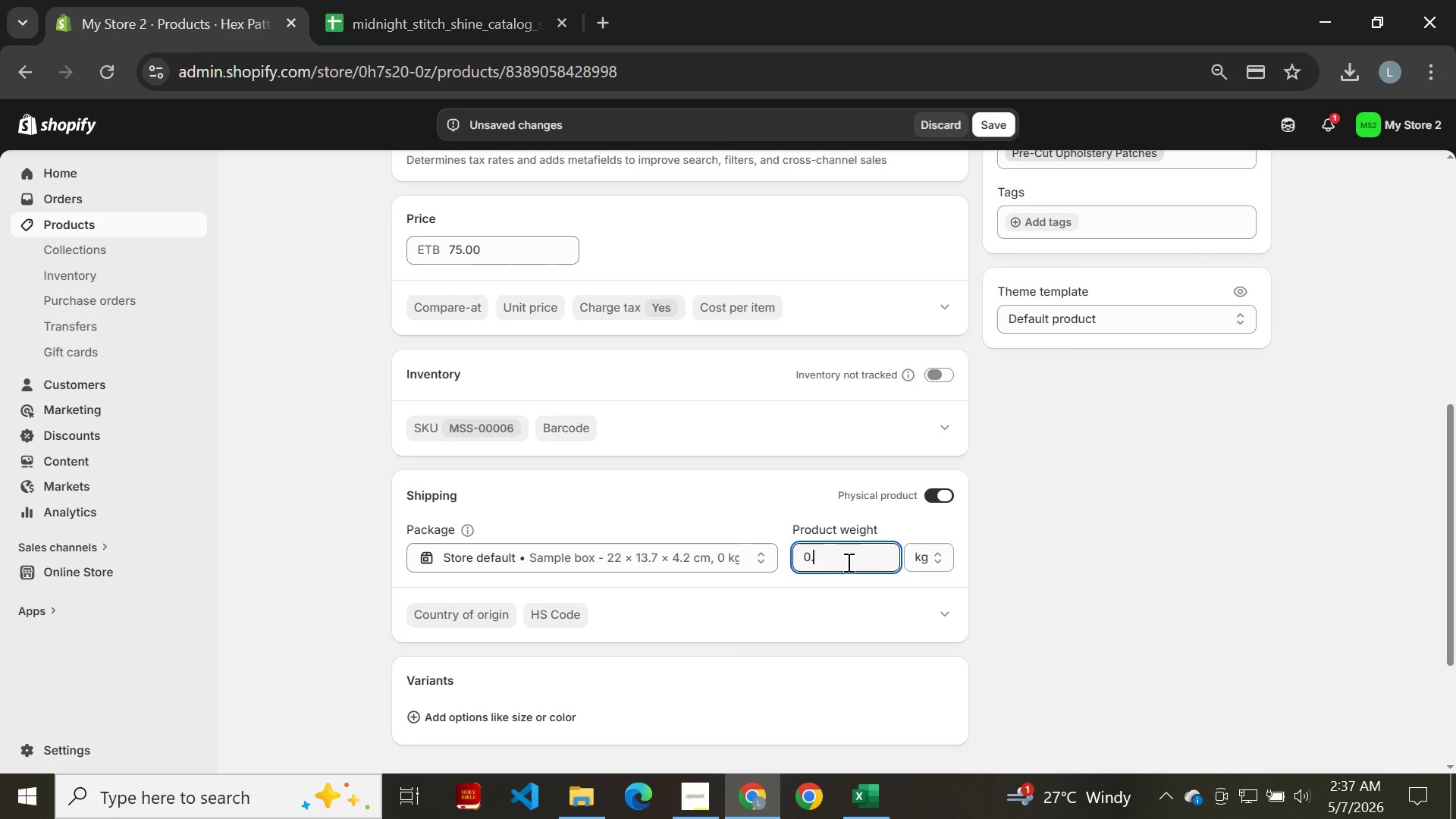 
key(Backspace)
 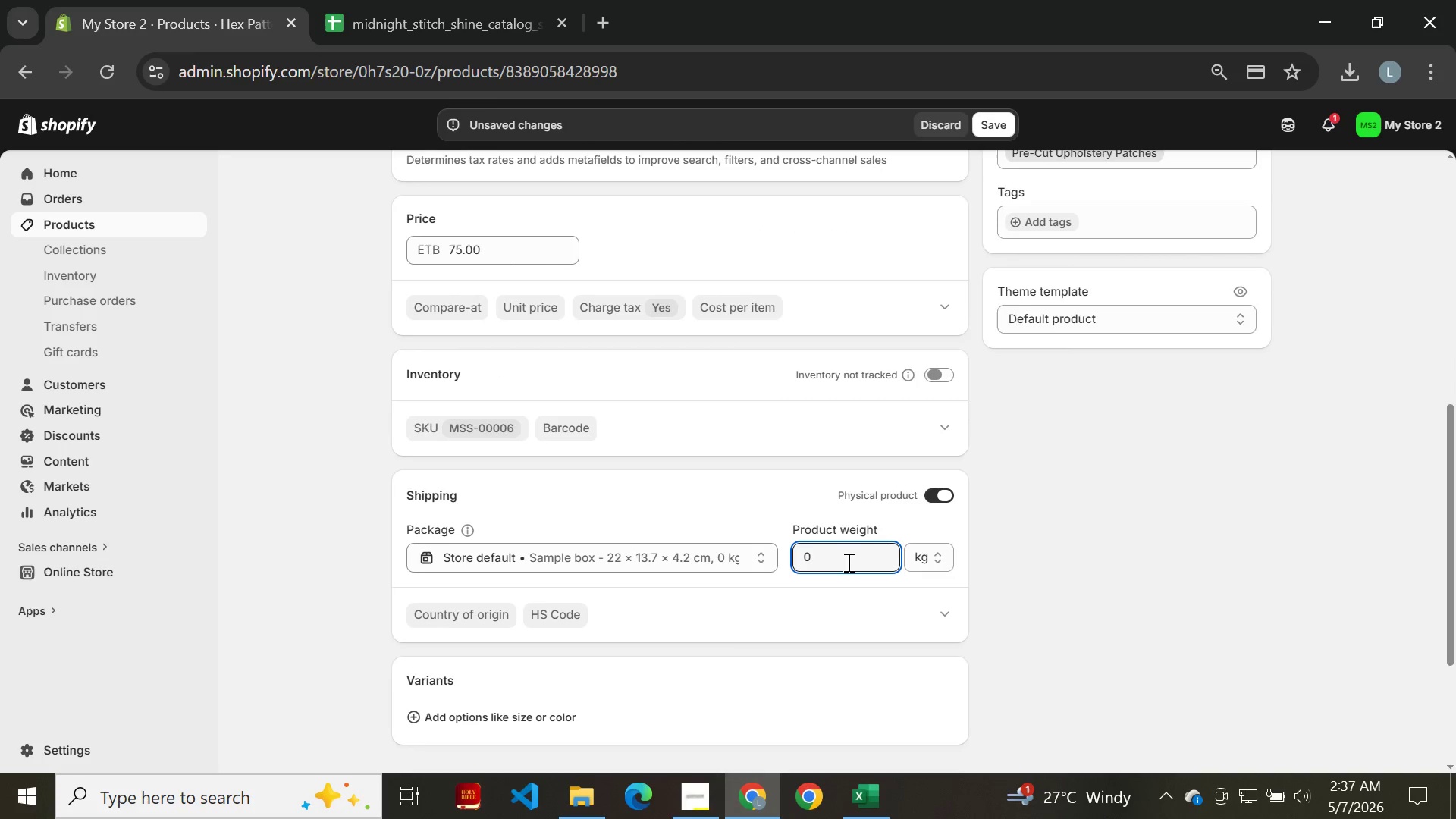 
key(Backspace)
 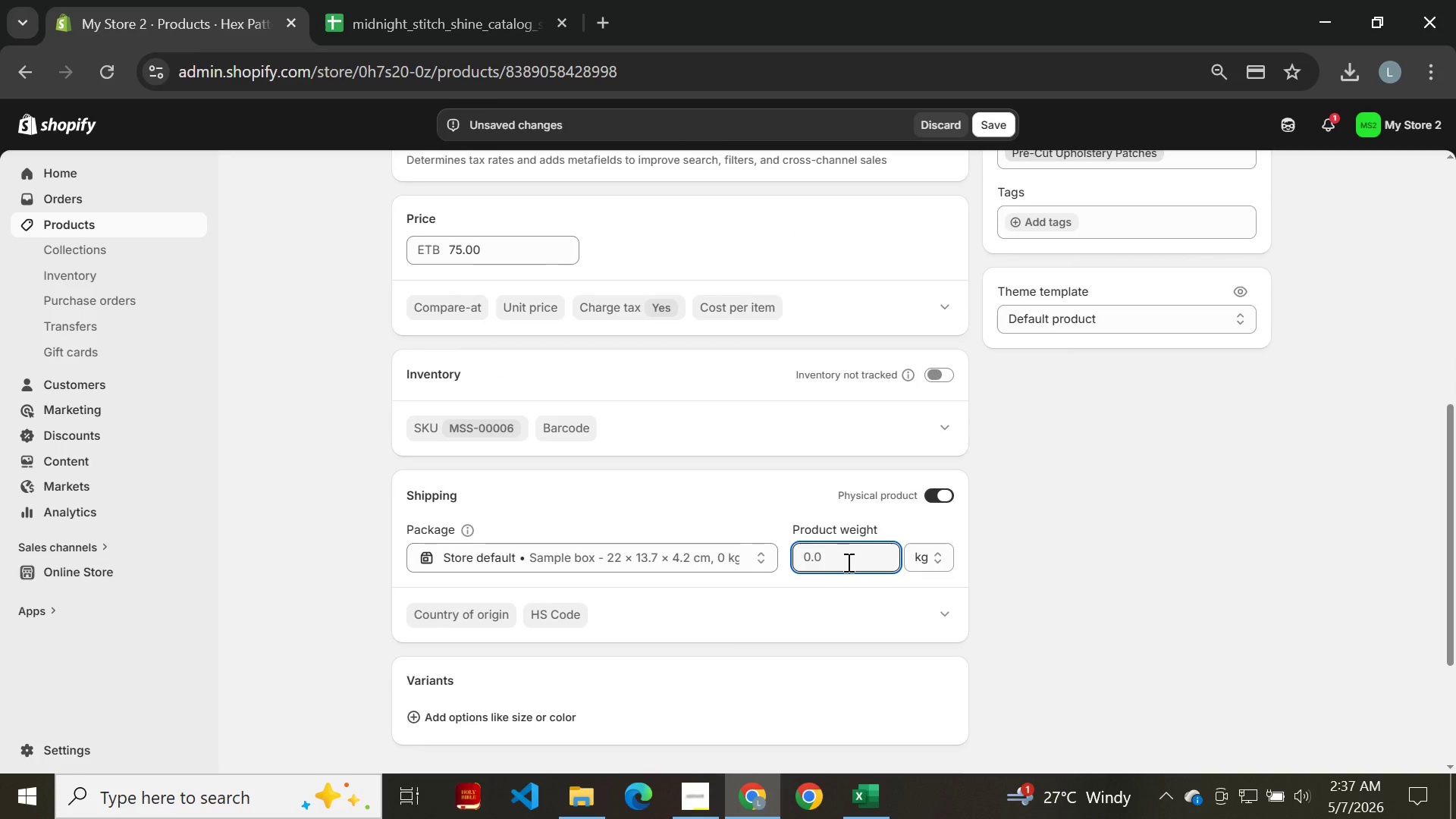 
key(0)
 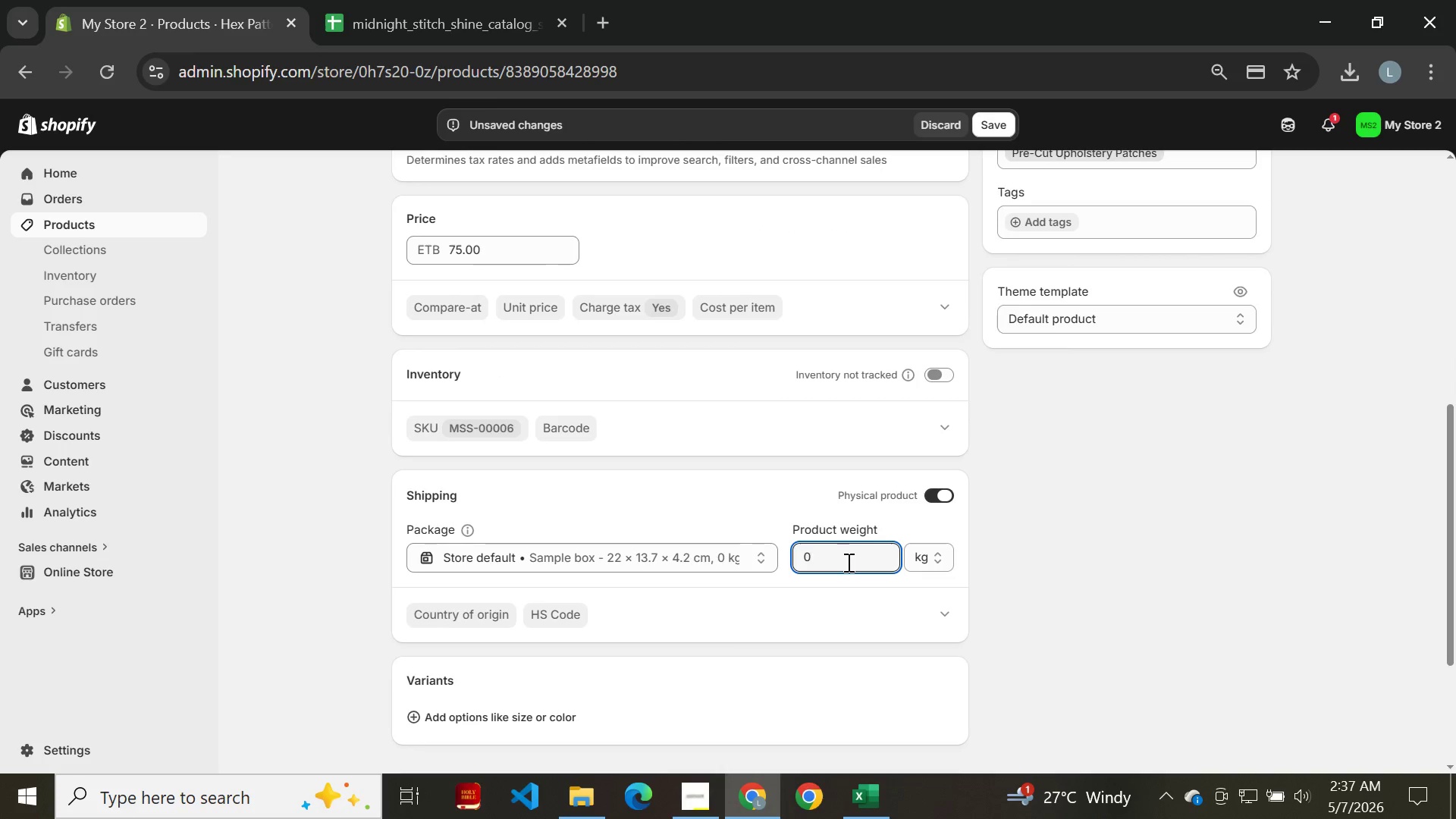 
key(Period)
 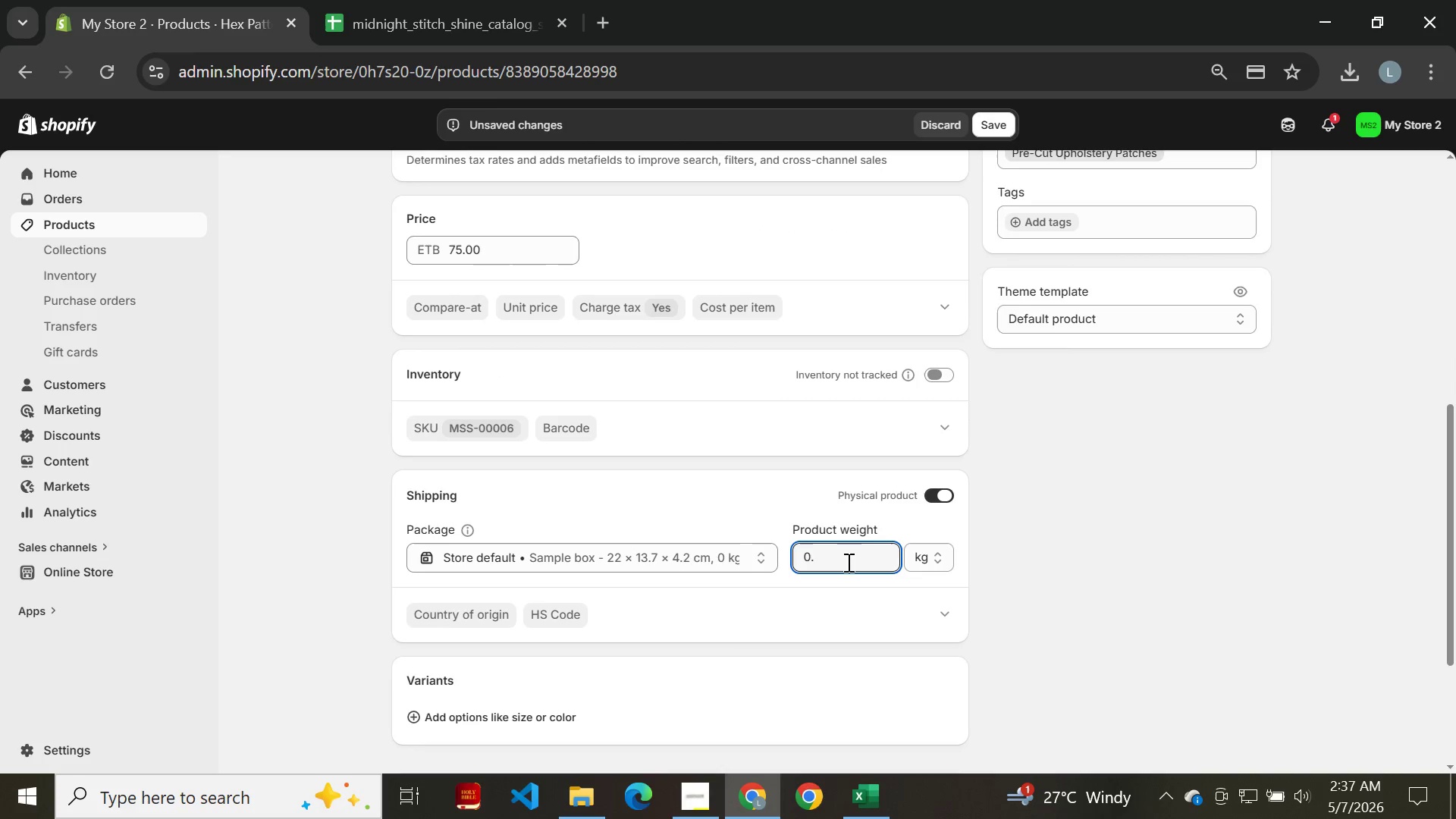 
key(3)
 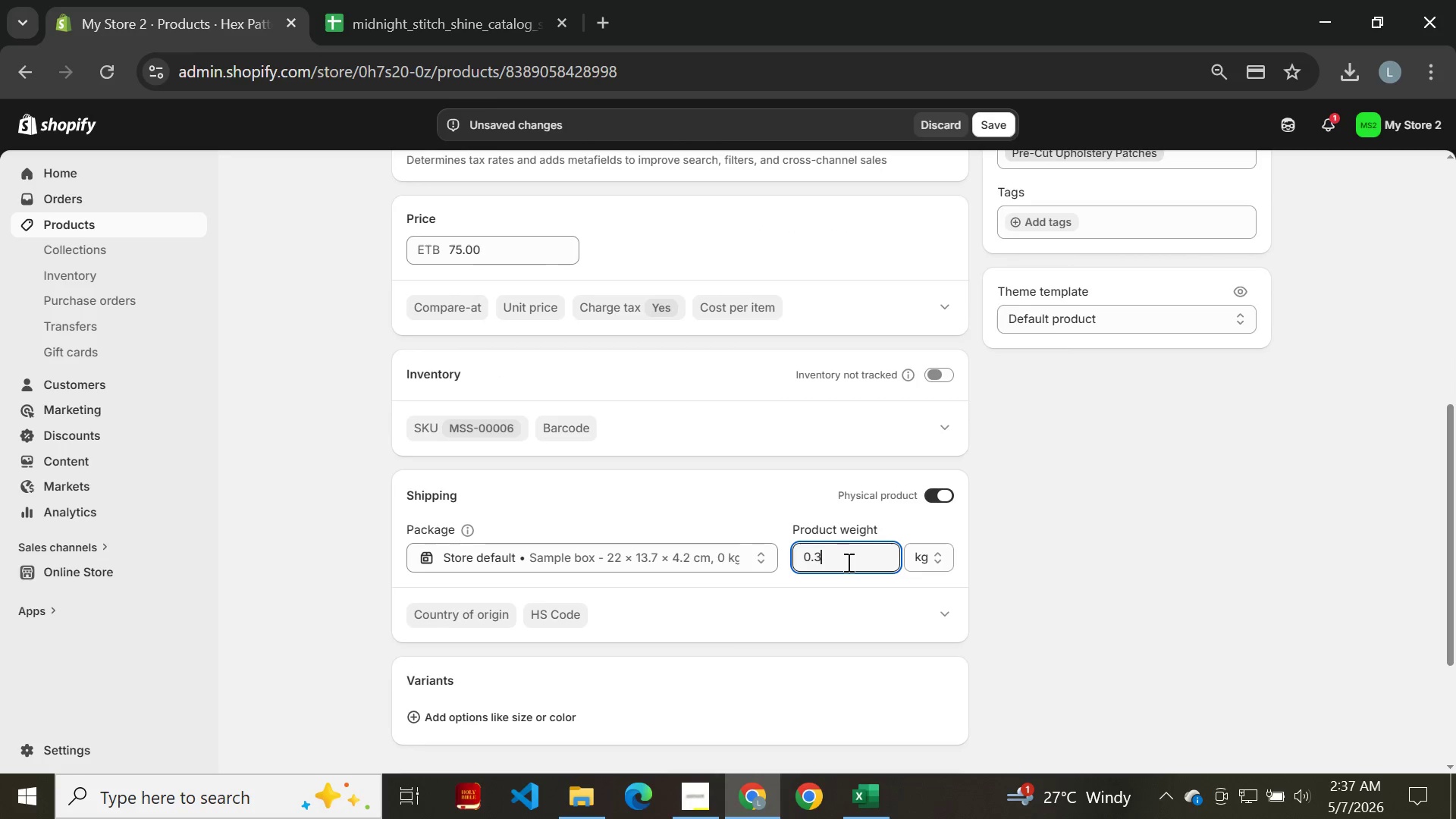 
key(Enter)
 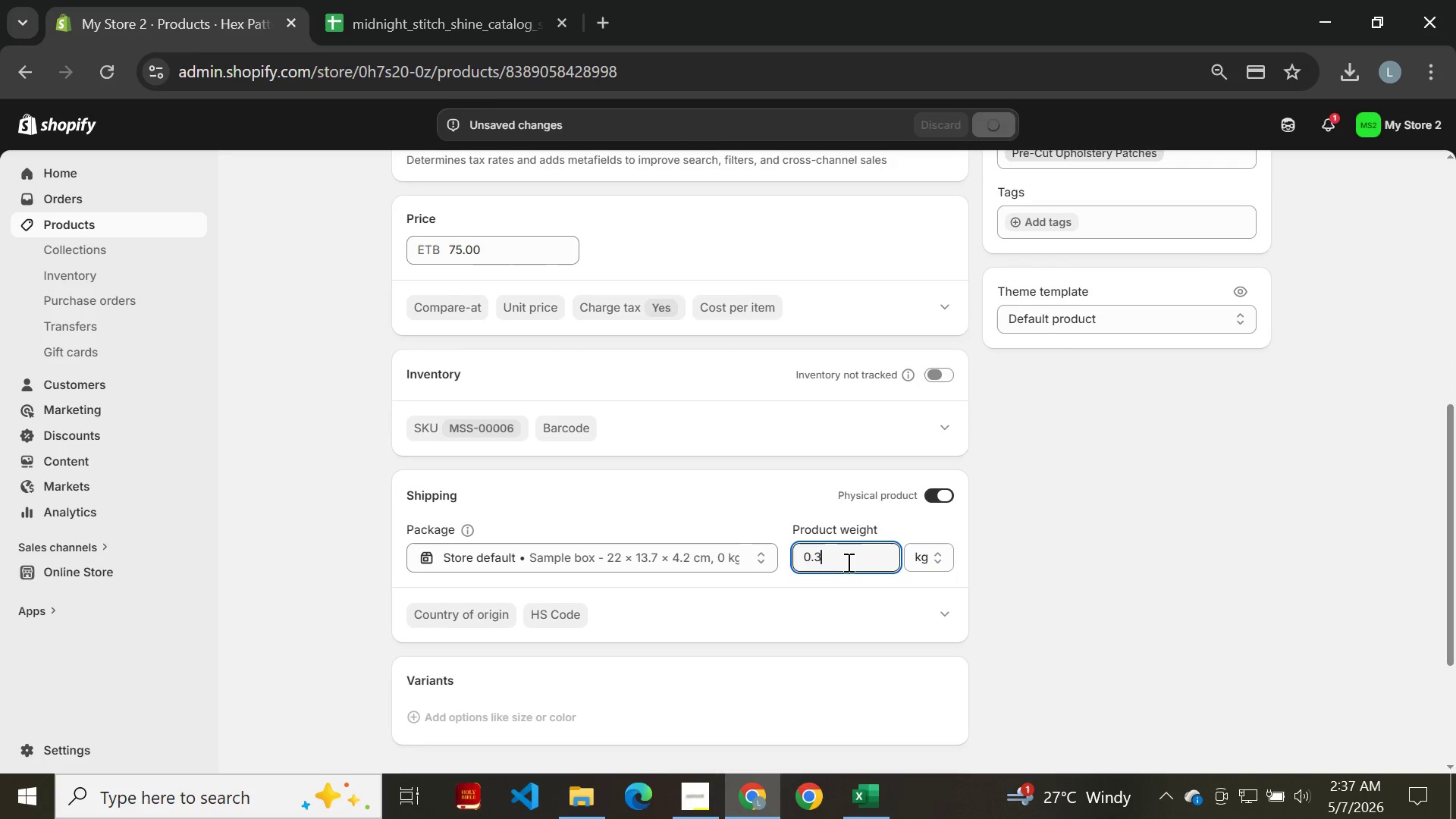 
wait(8.52)
 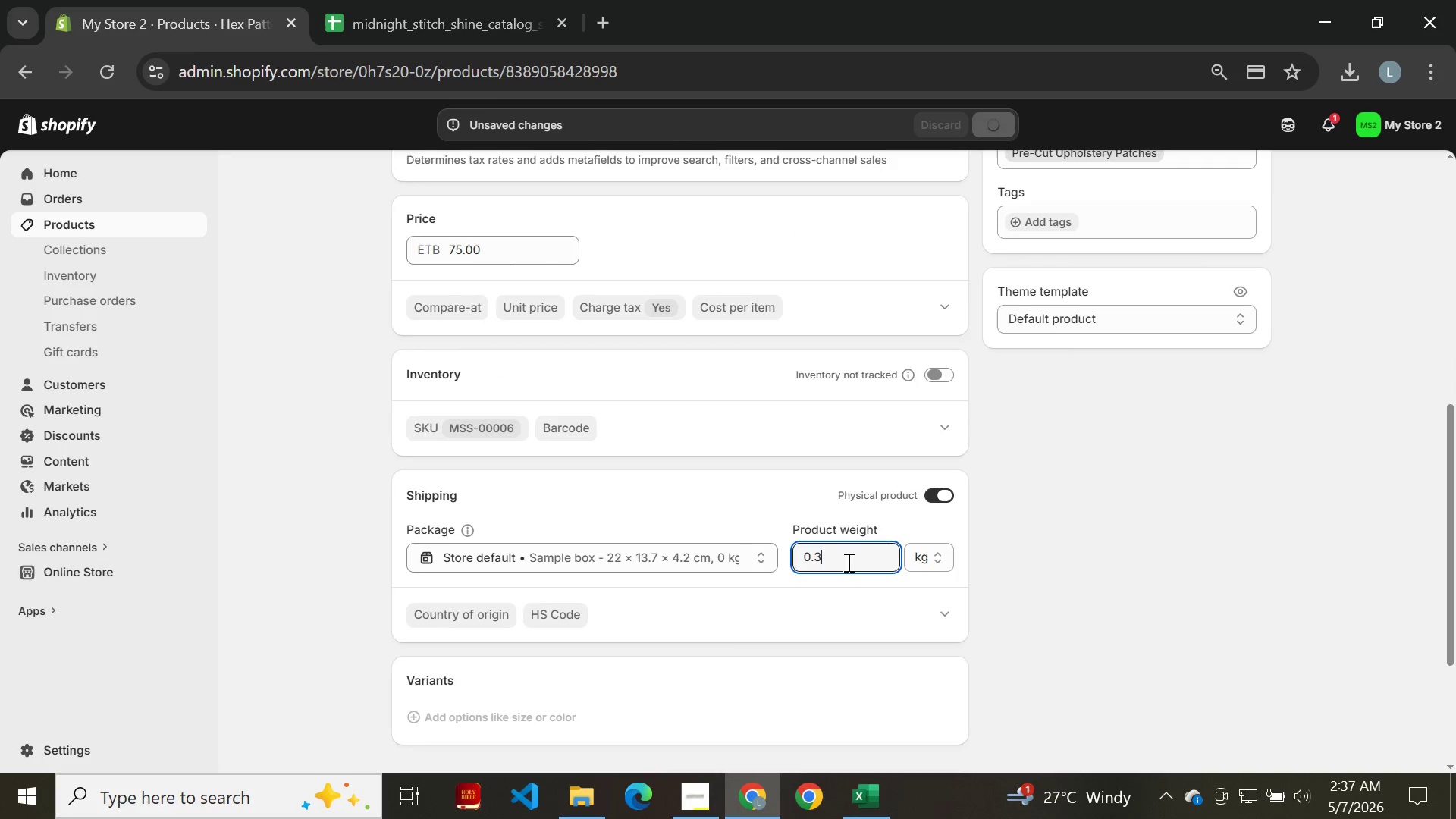 
left_click([21, 67])
 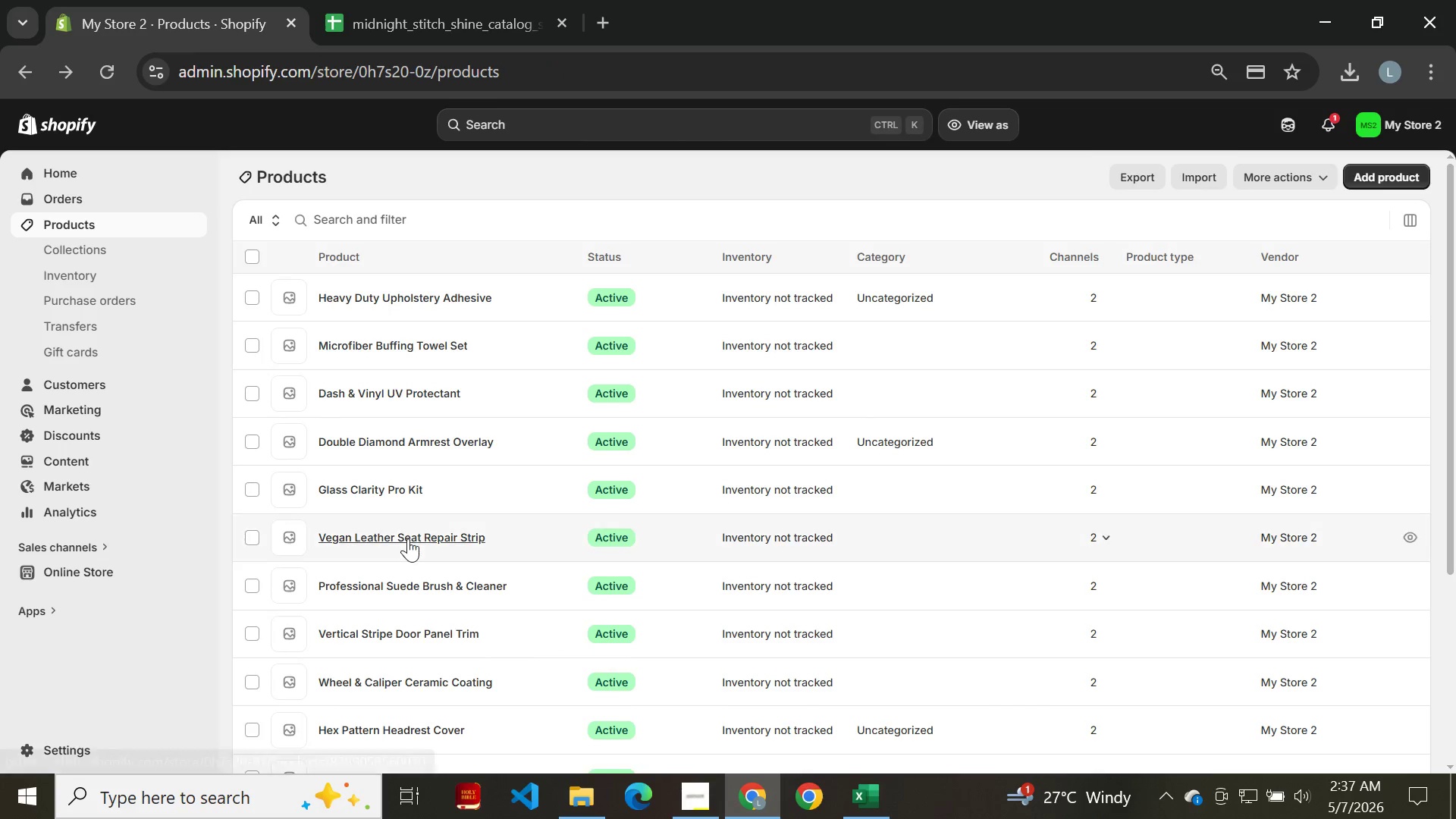 
wait(9.55)
 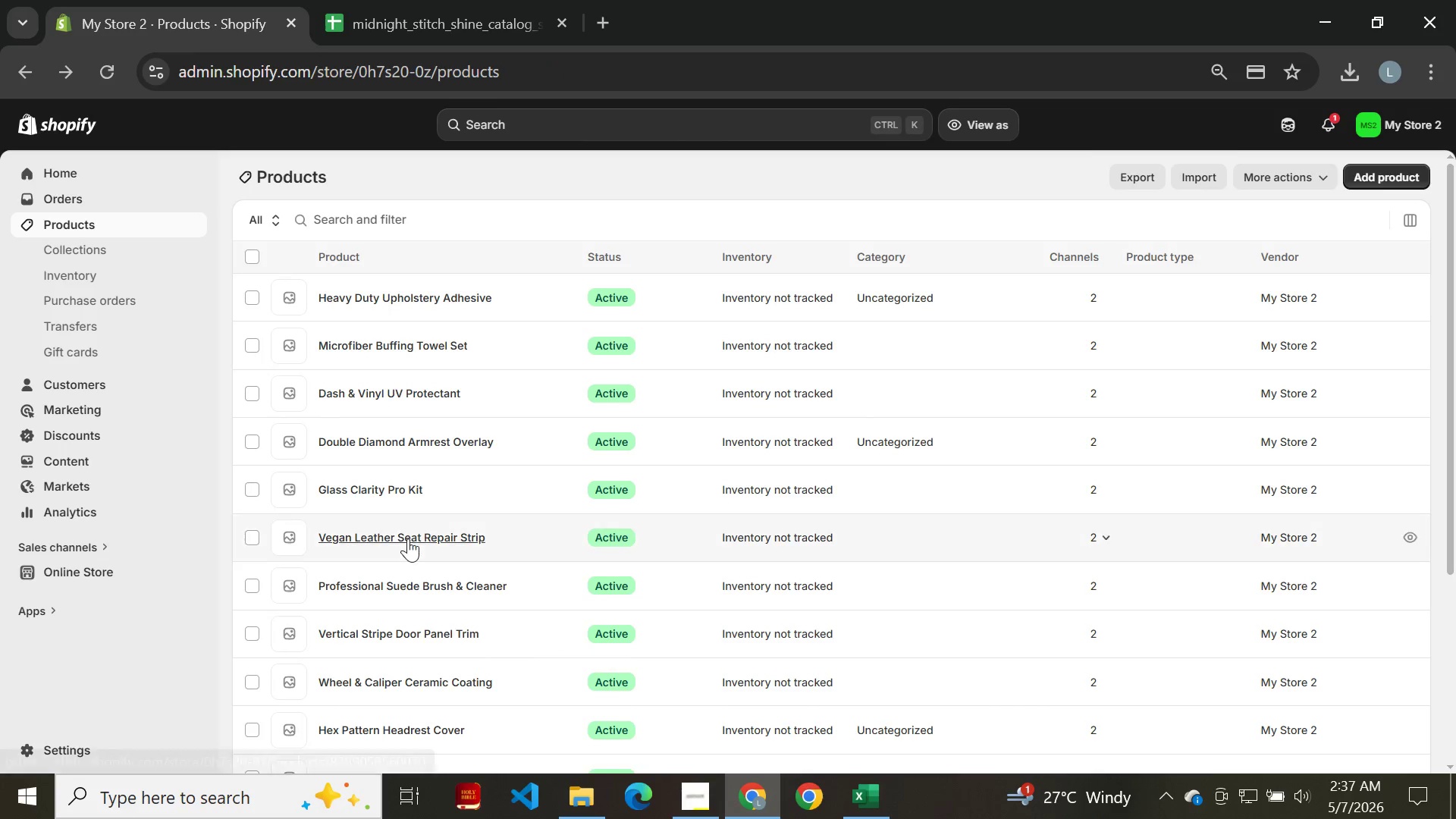 
left_click([358, 682])
 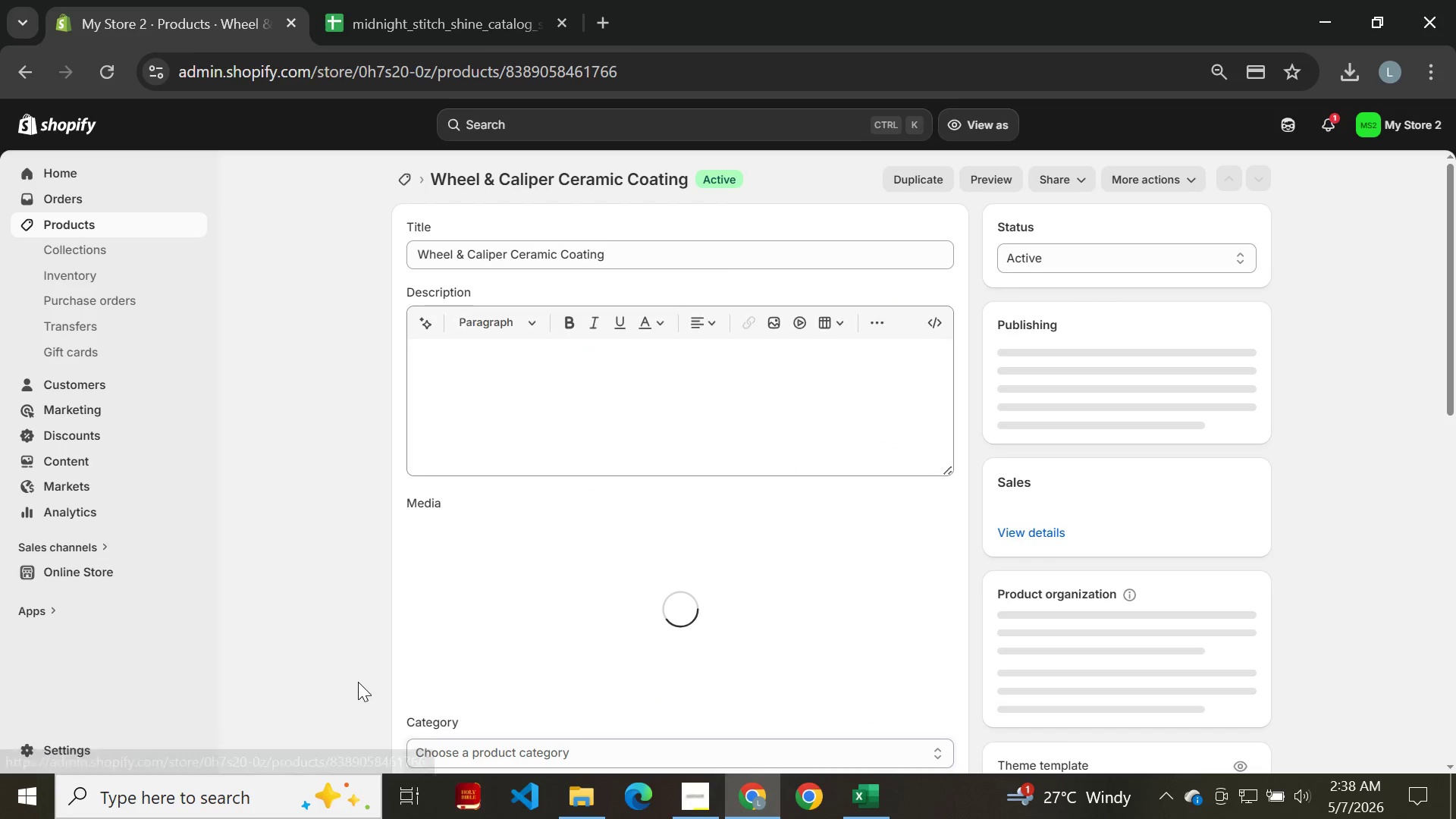 
mouse_move([469, 566])
 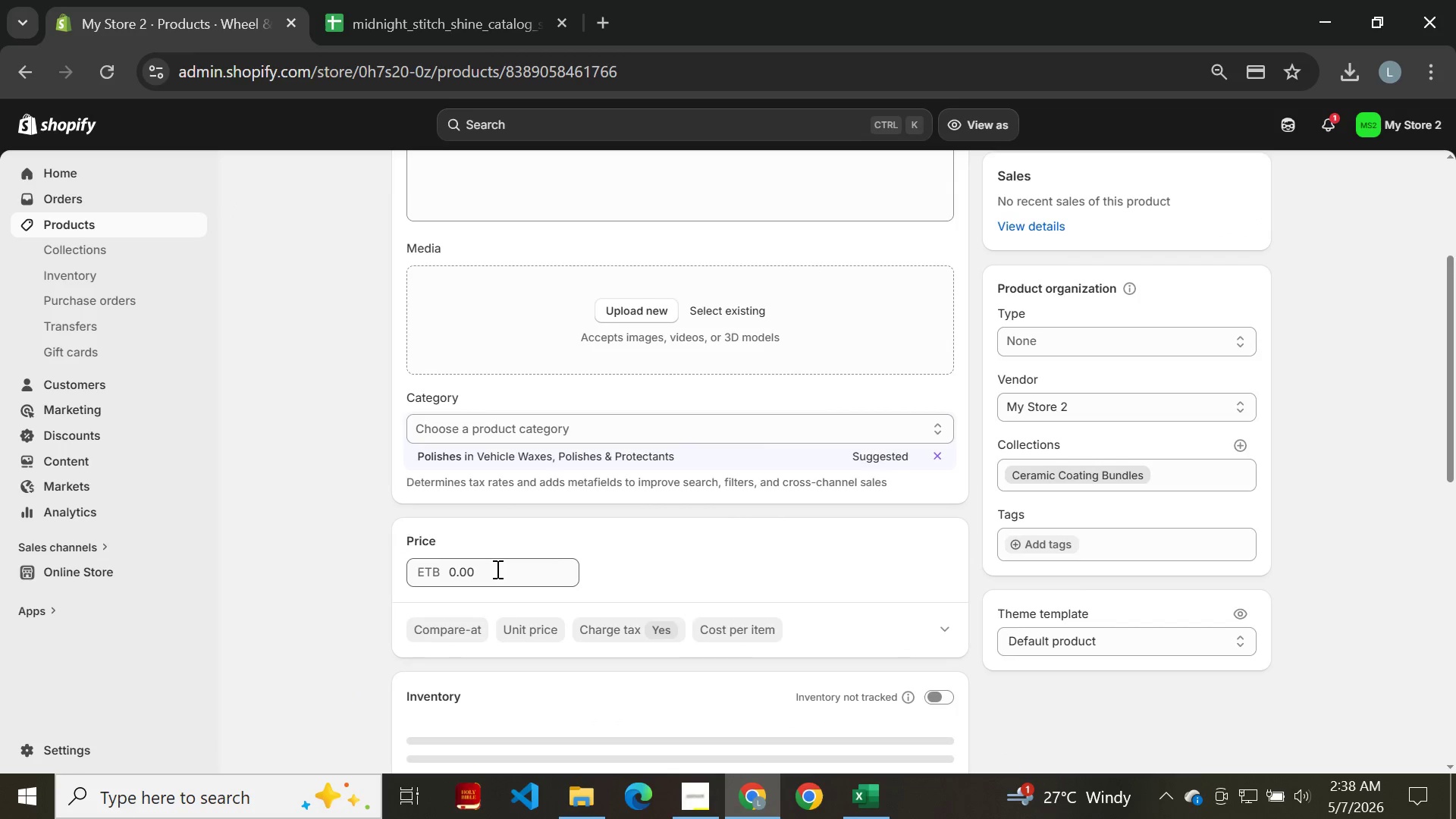 
left_click([496, 569])
 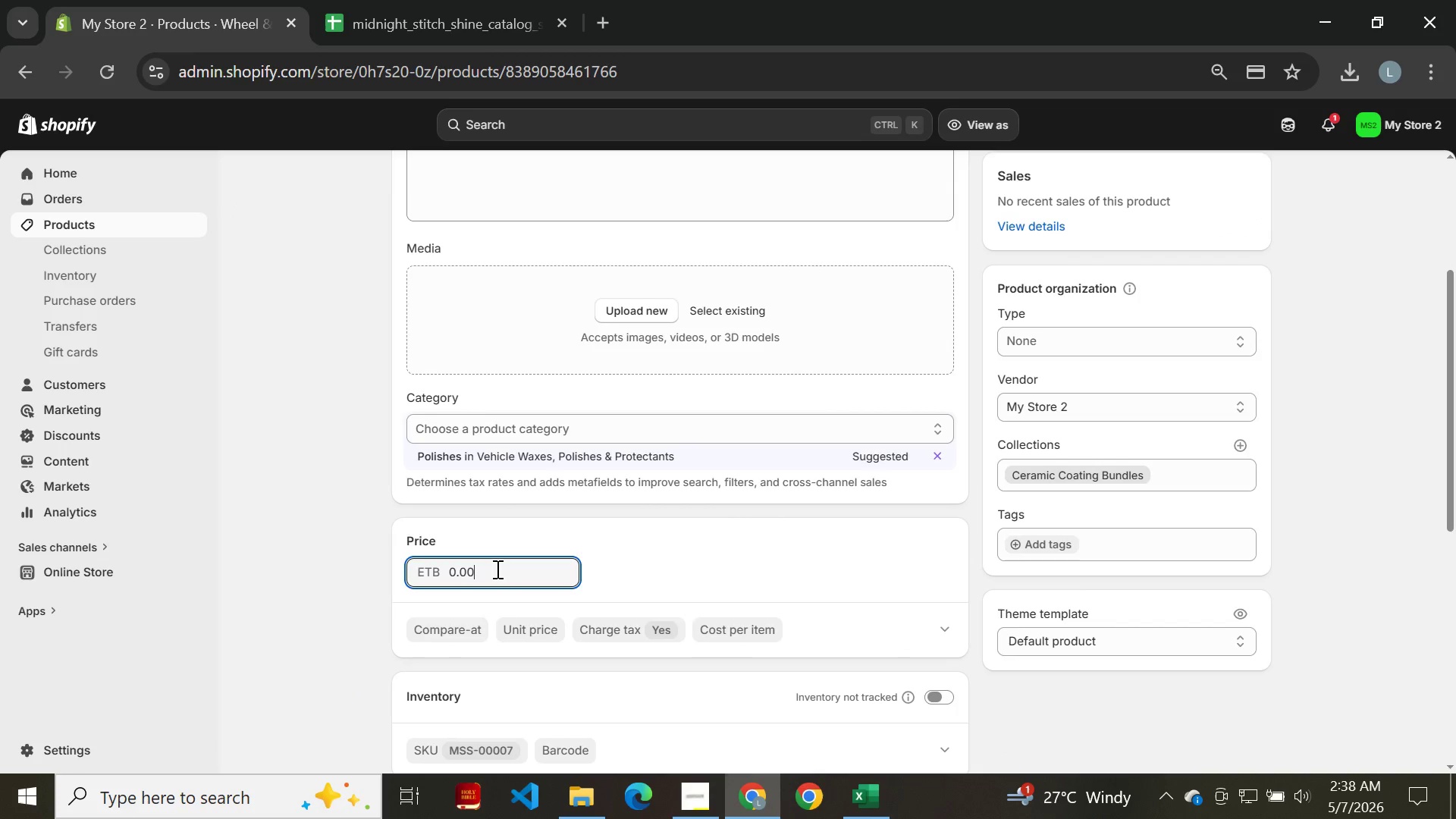 
key(Backspace)
key(Backspace)
key(Backspace)
key(Backspace)
type(65)
 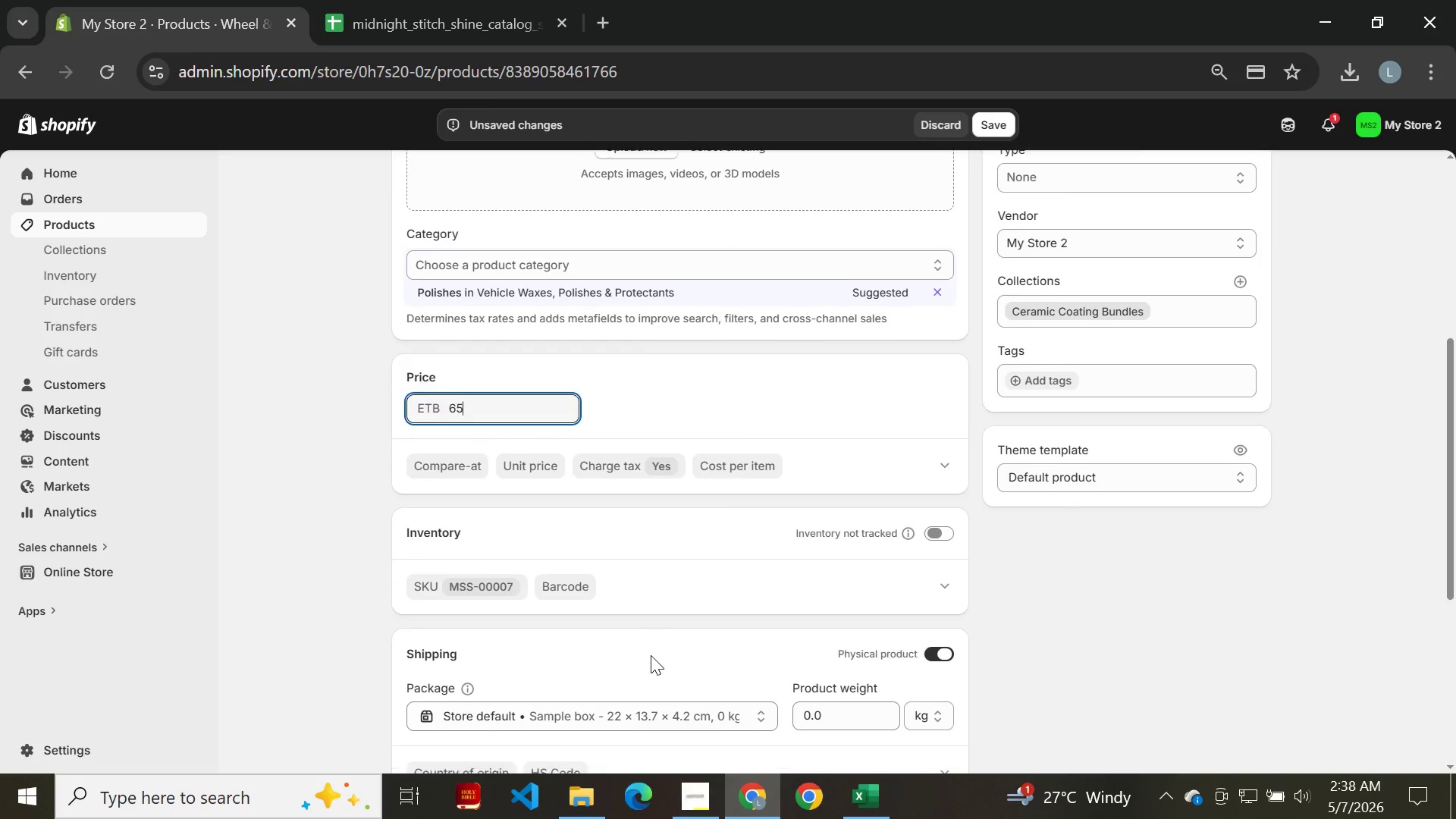 
left_click([825, 709])
 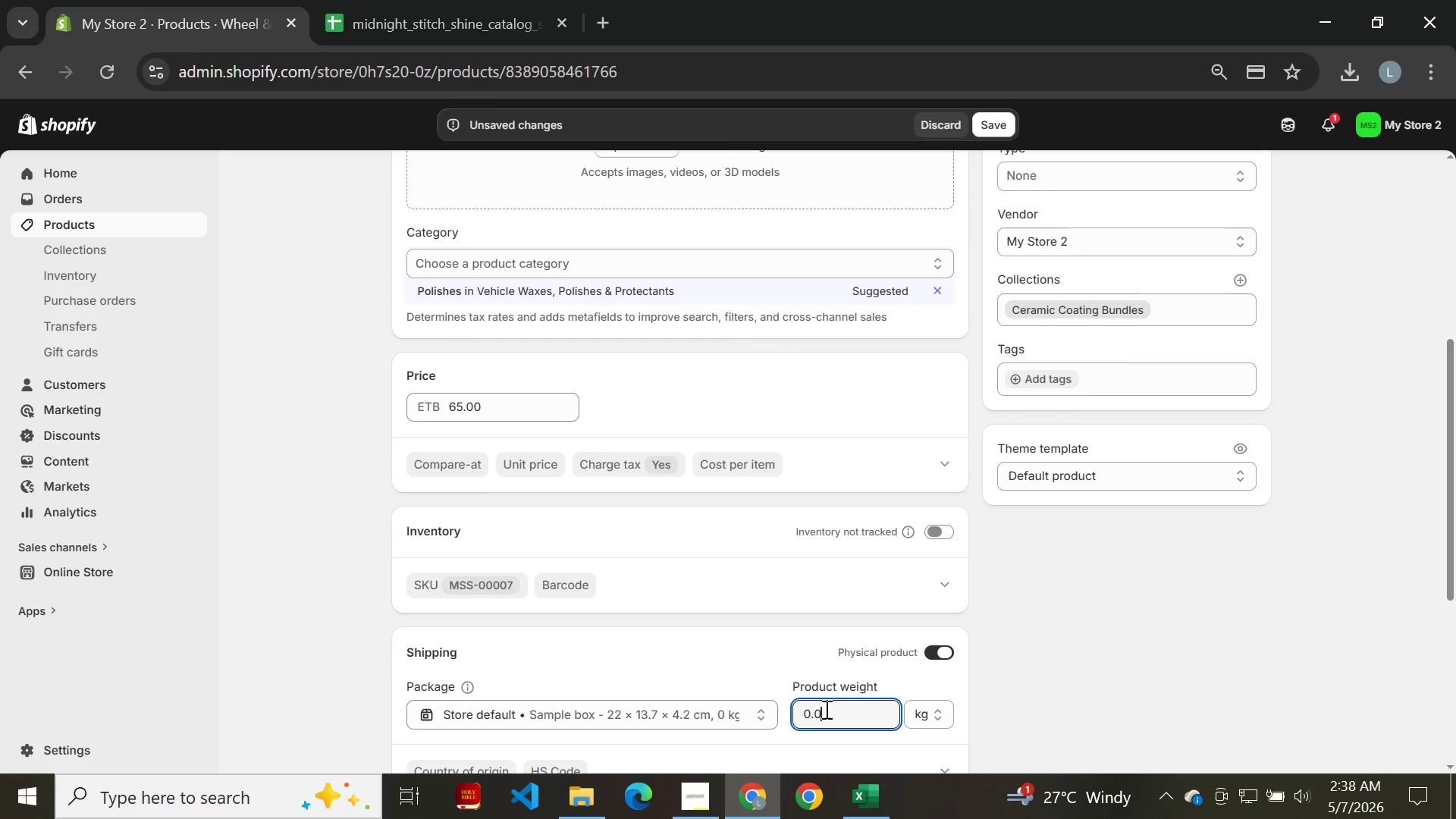 
key(Backspace)
 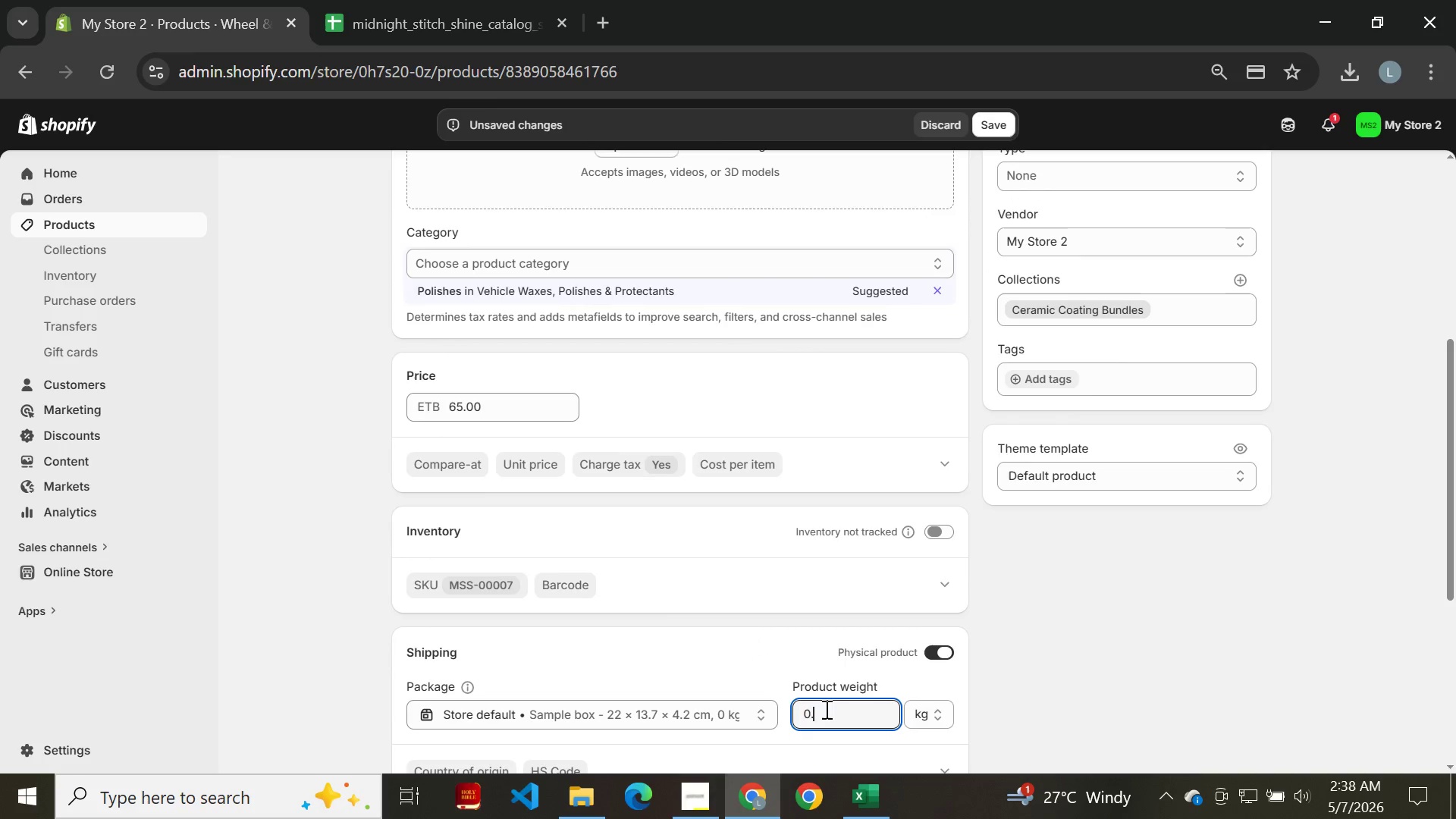 
key(5)
 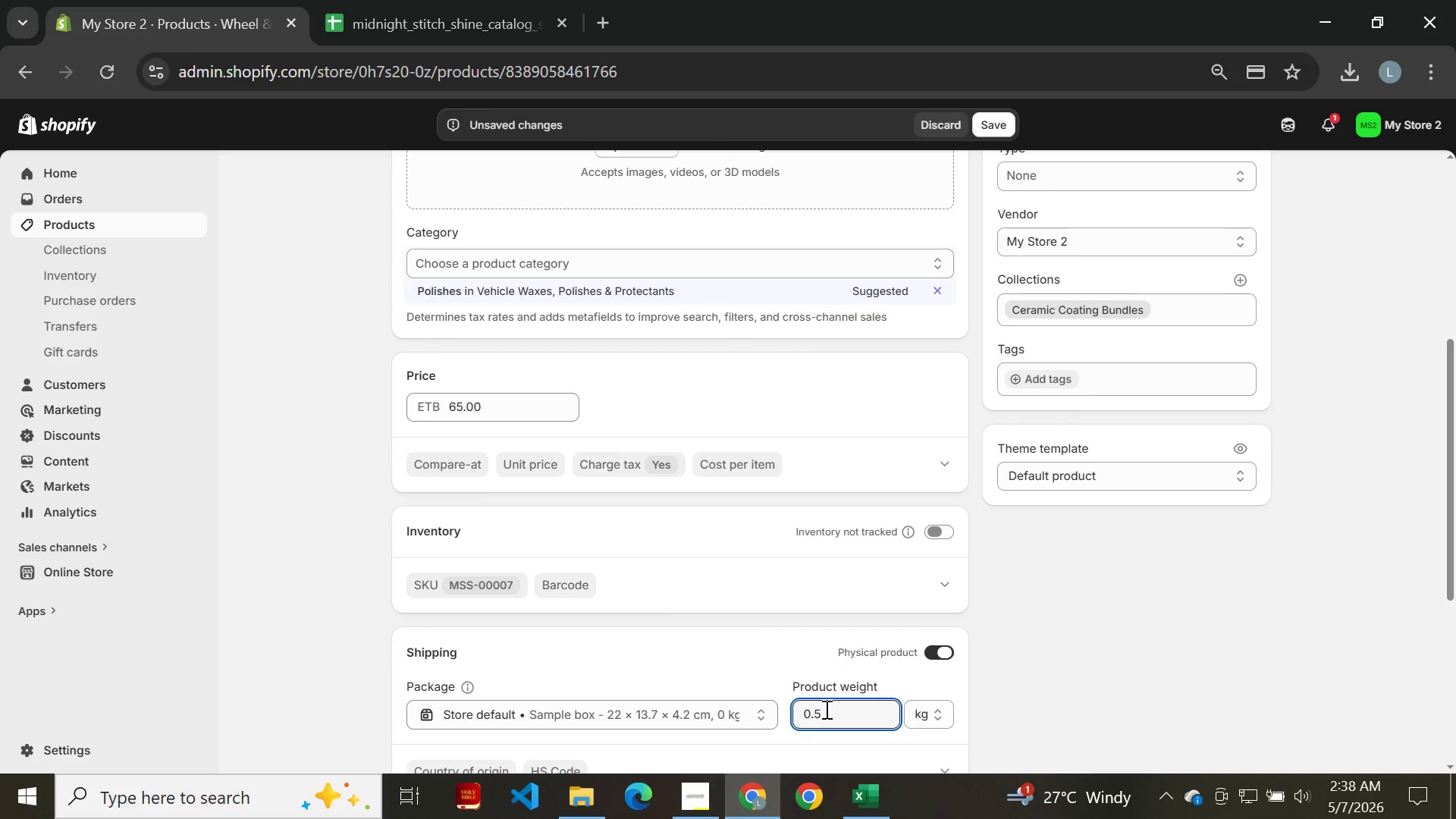 
key(Enter)
 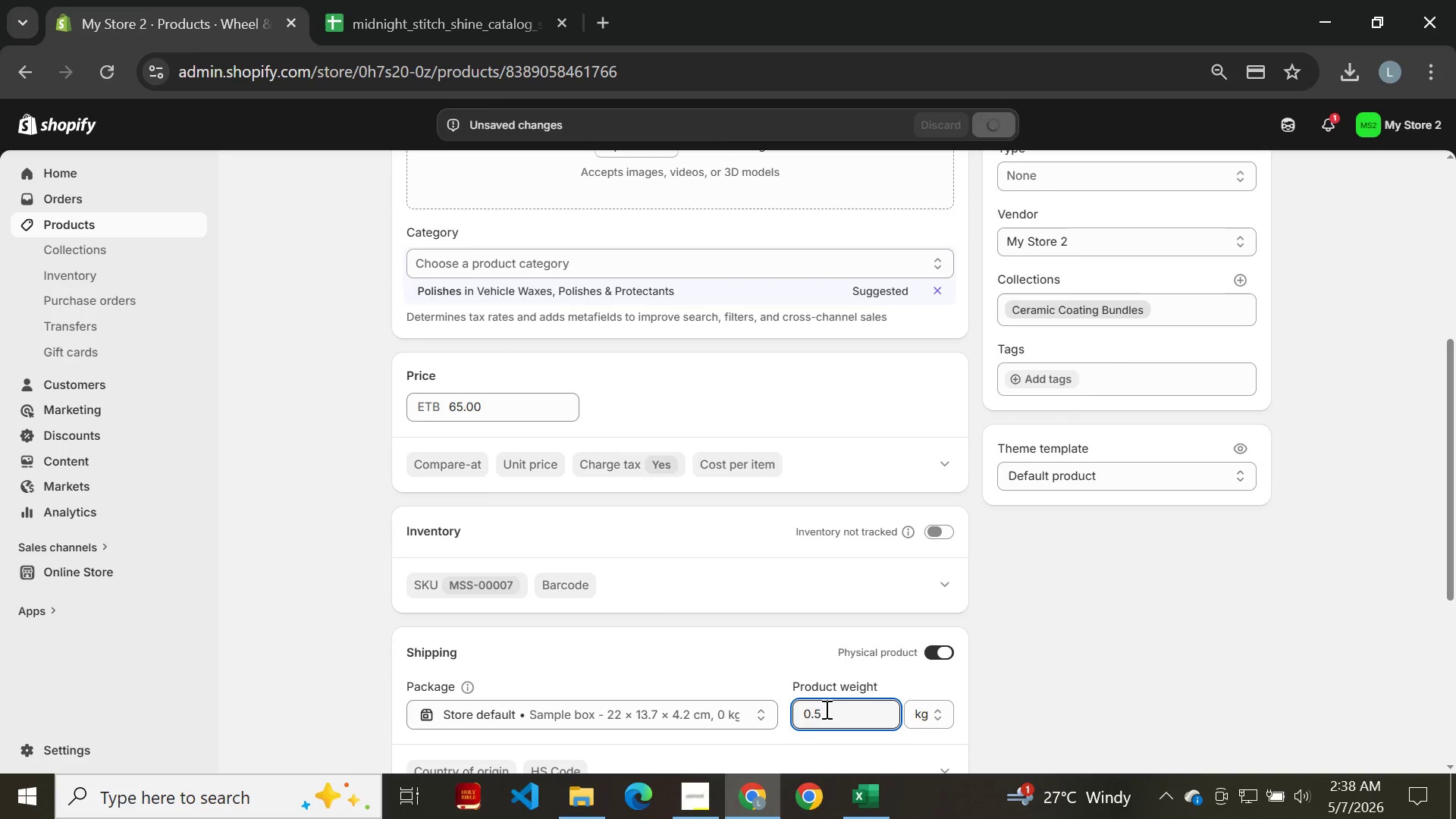 
mouse_move([754, 663])
 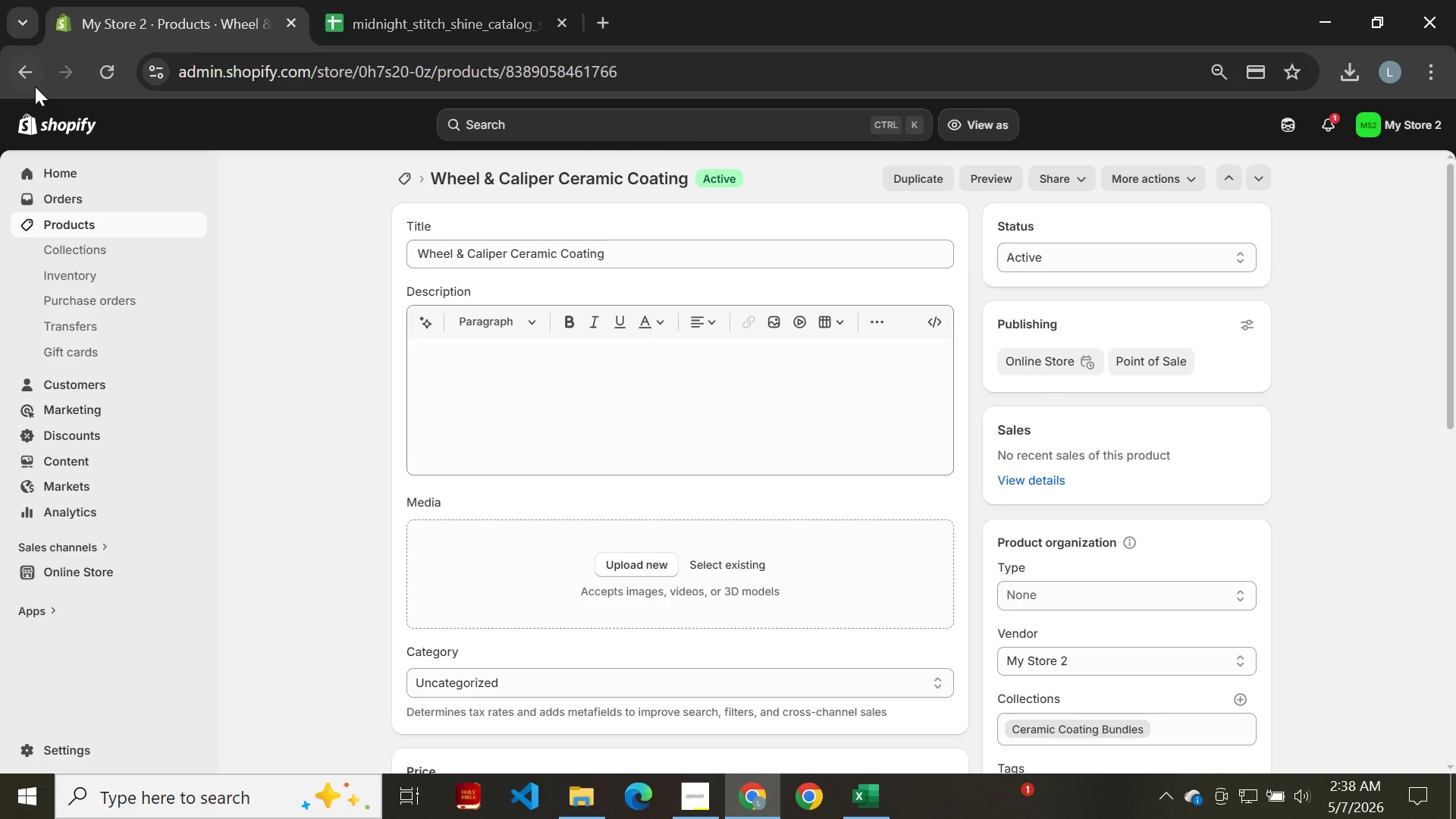 
left_click([31, 84])
 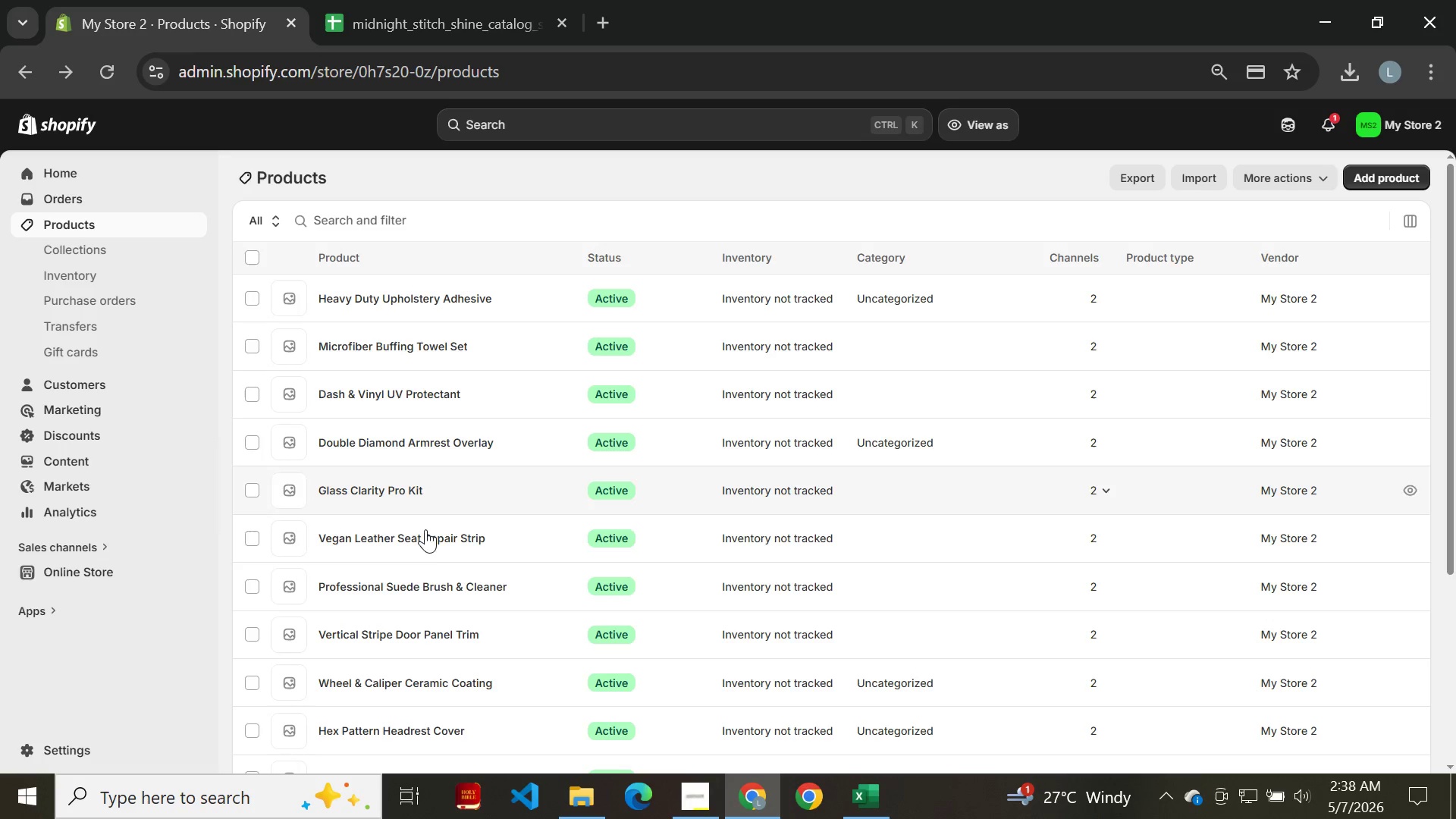 
wait(5.45)
 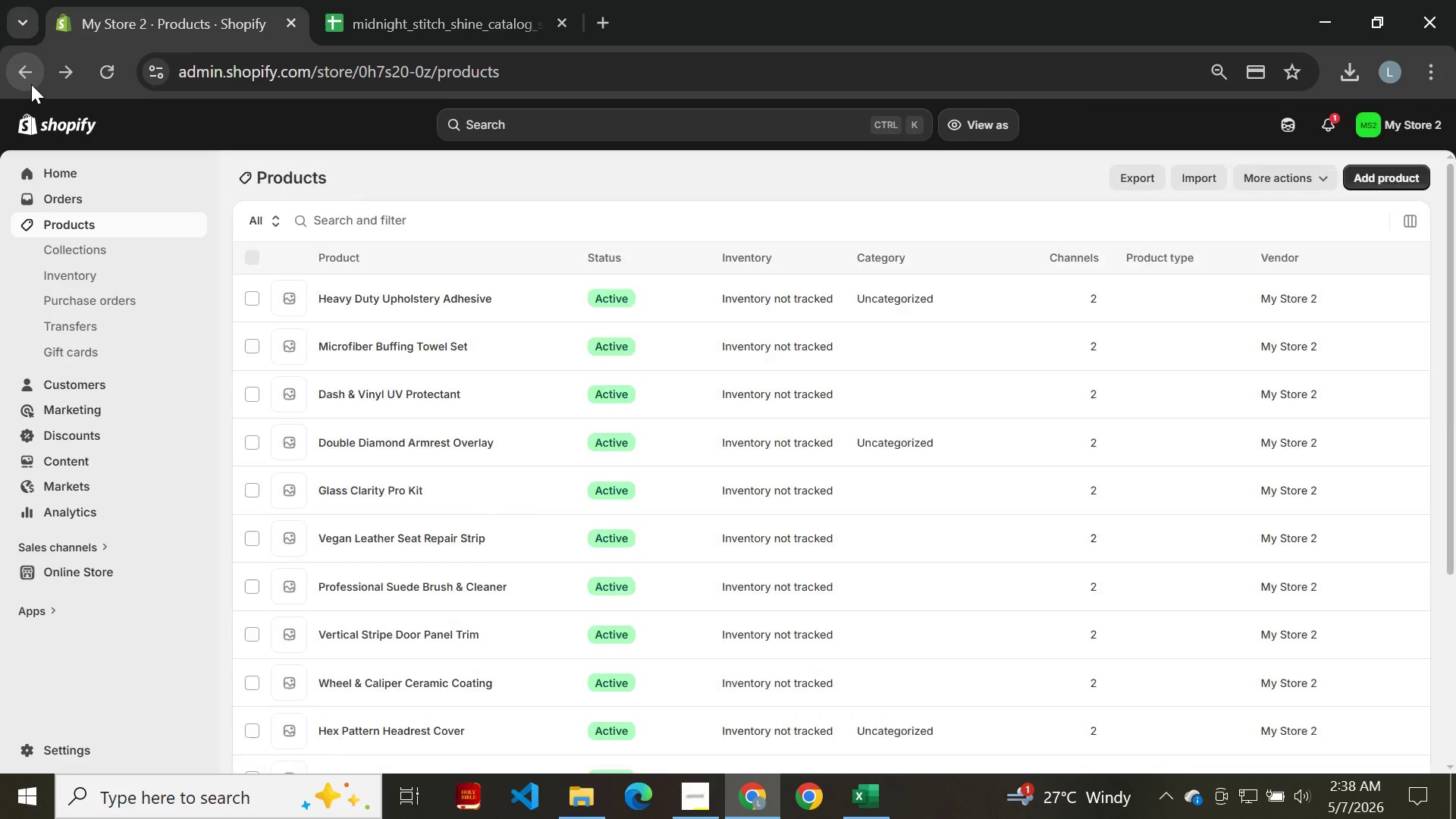 
left_click([423, 573])
 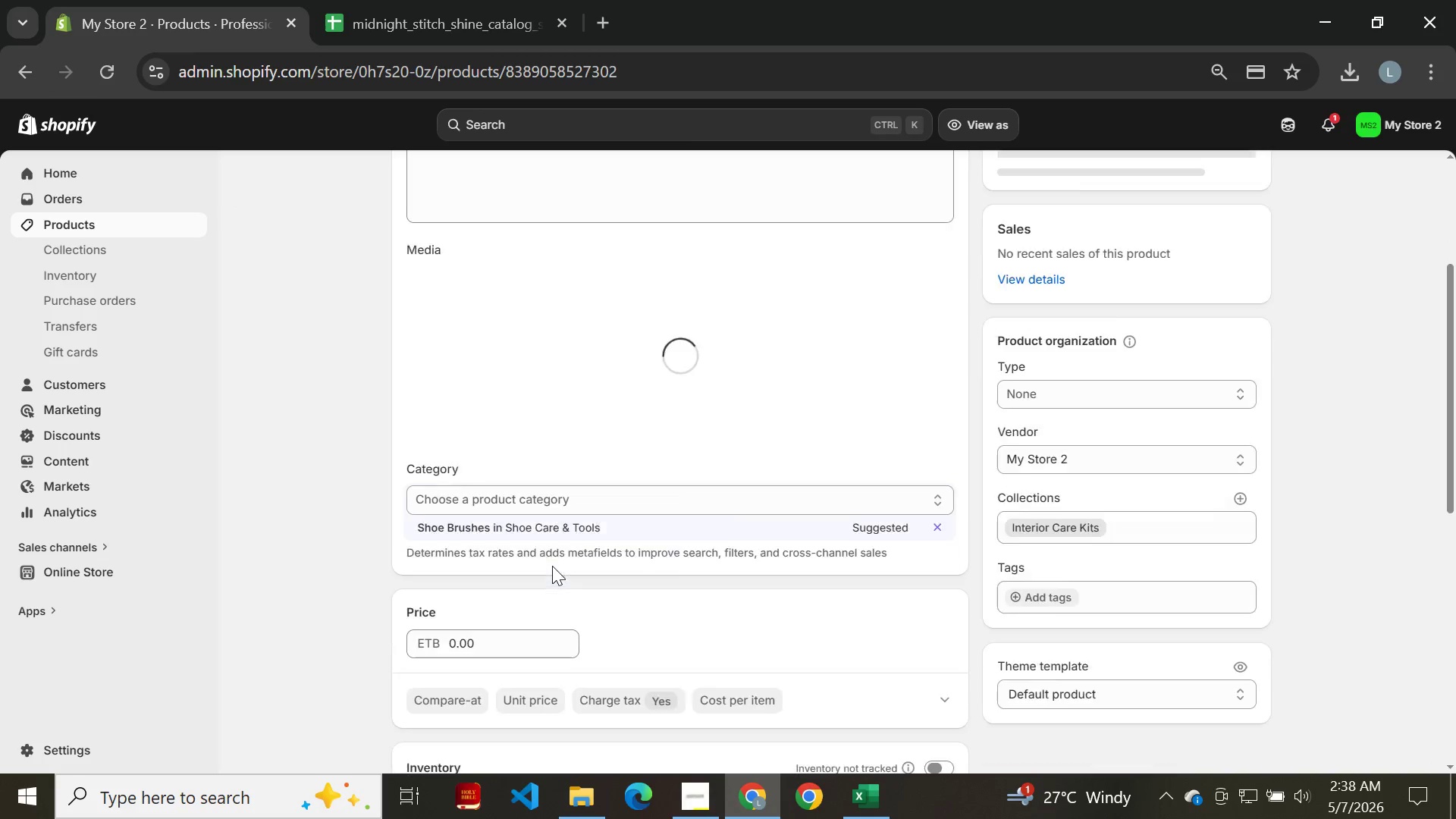 
wait(6.8)
 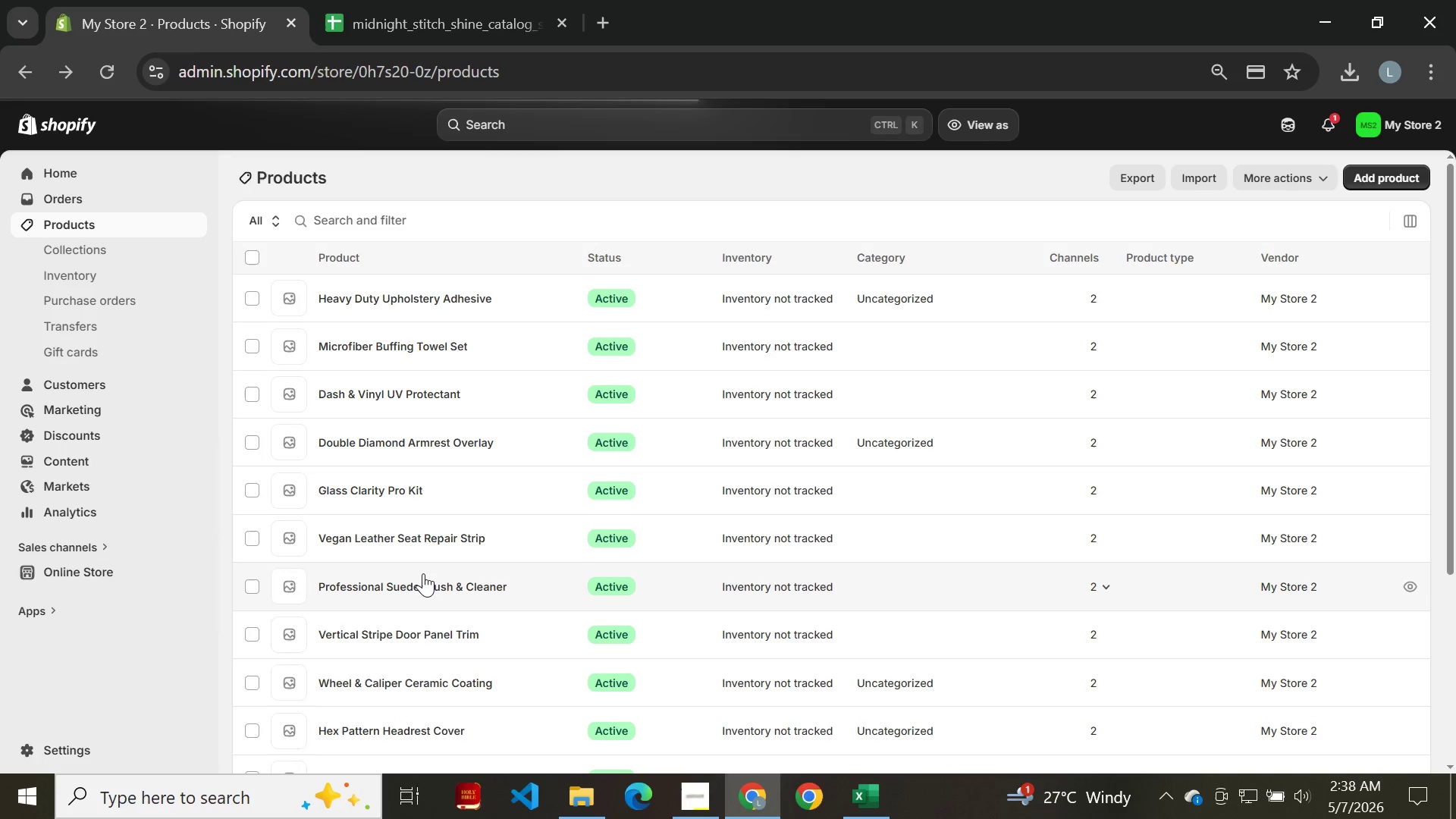 
left_click([511, 476])
 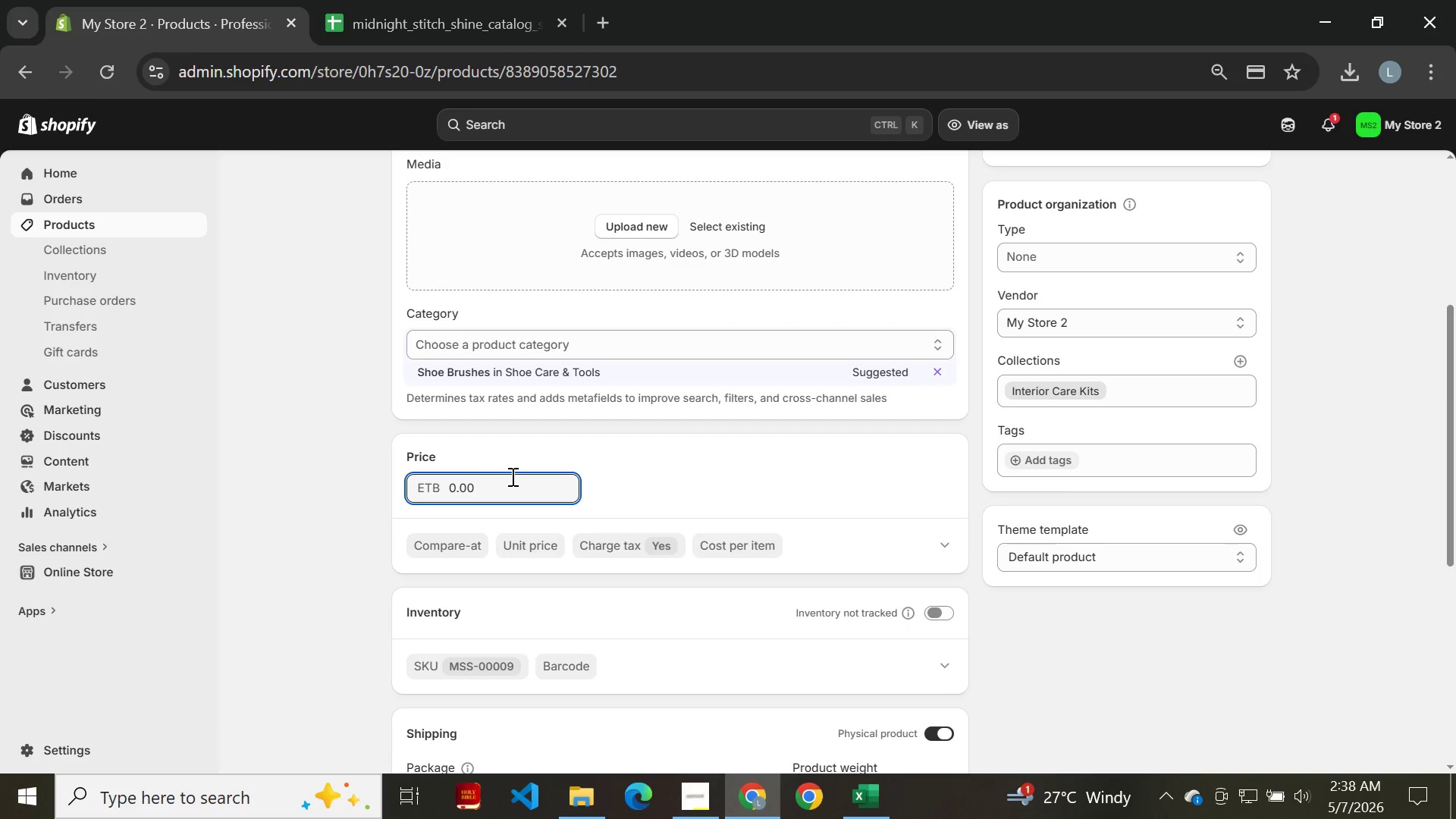 
key(Backspace)
key(Backspace)
key(Backspace)
key(Backspace)
type(29.99)
 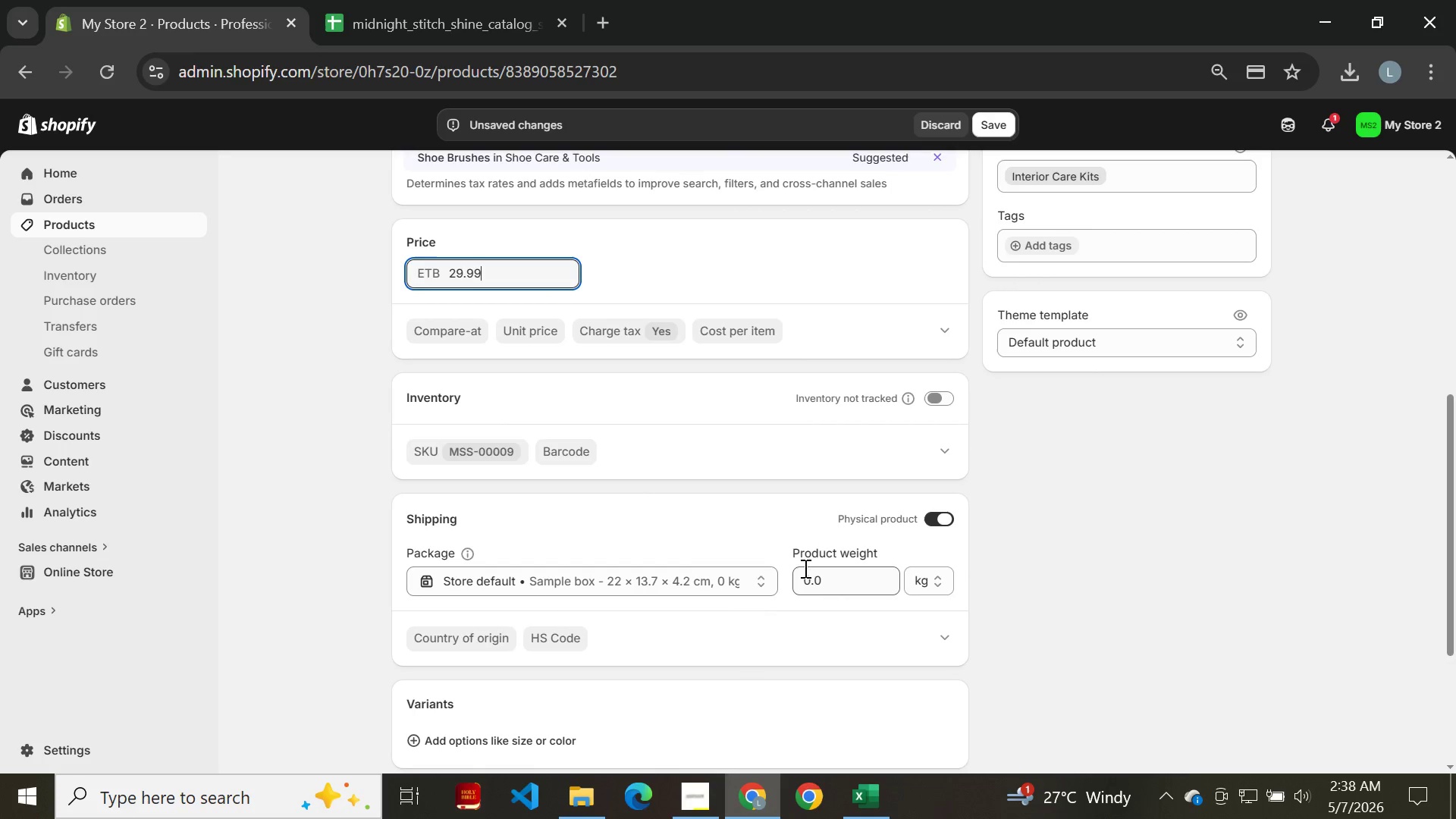 
left_click([835, 578])
 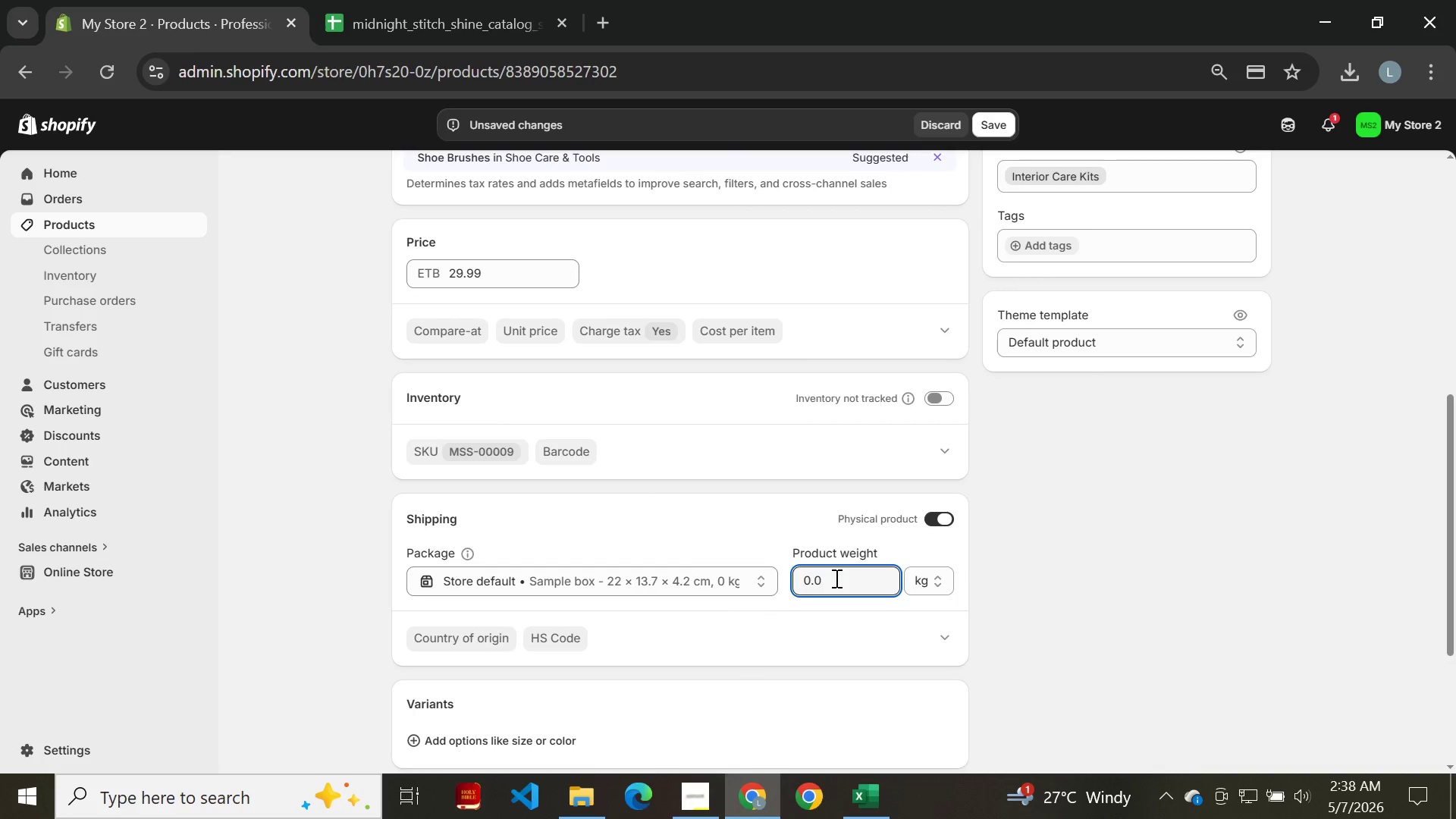 
key(Backspace)
 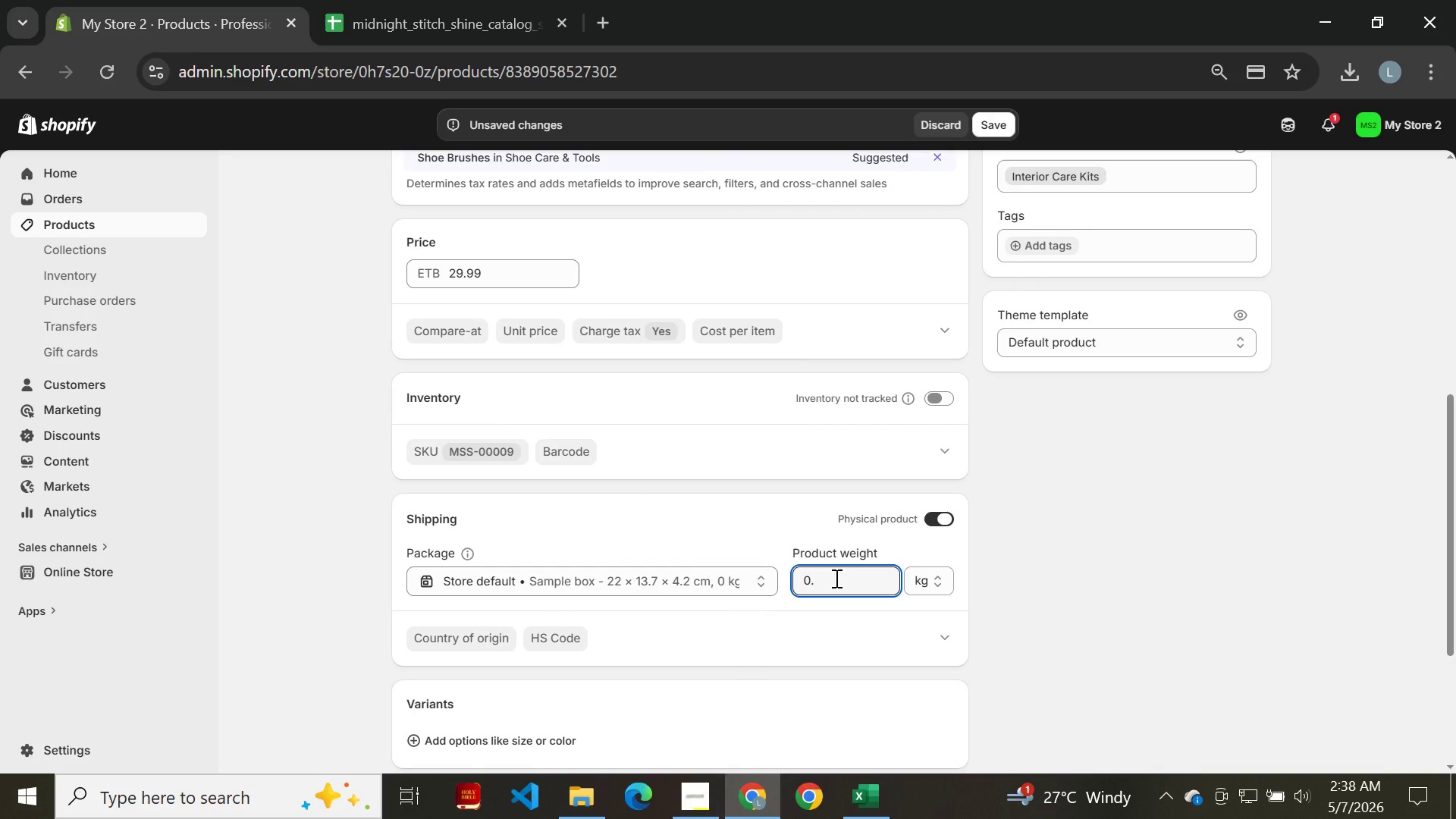 
key(2)
 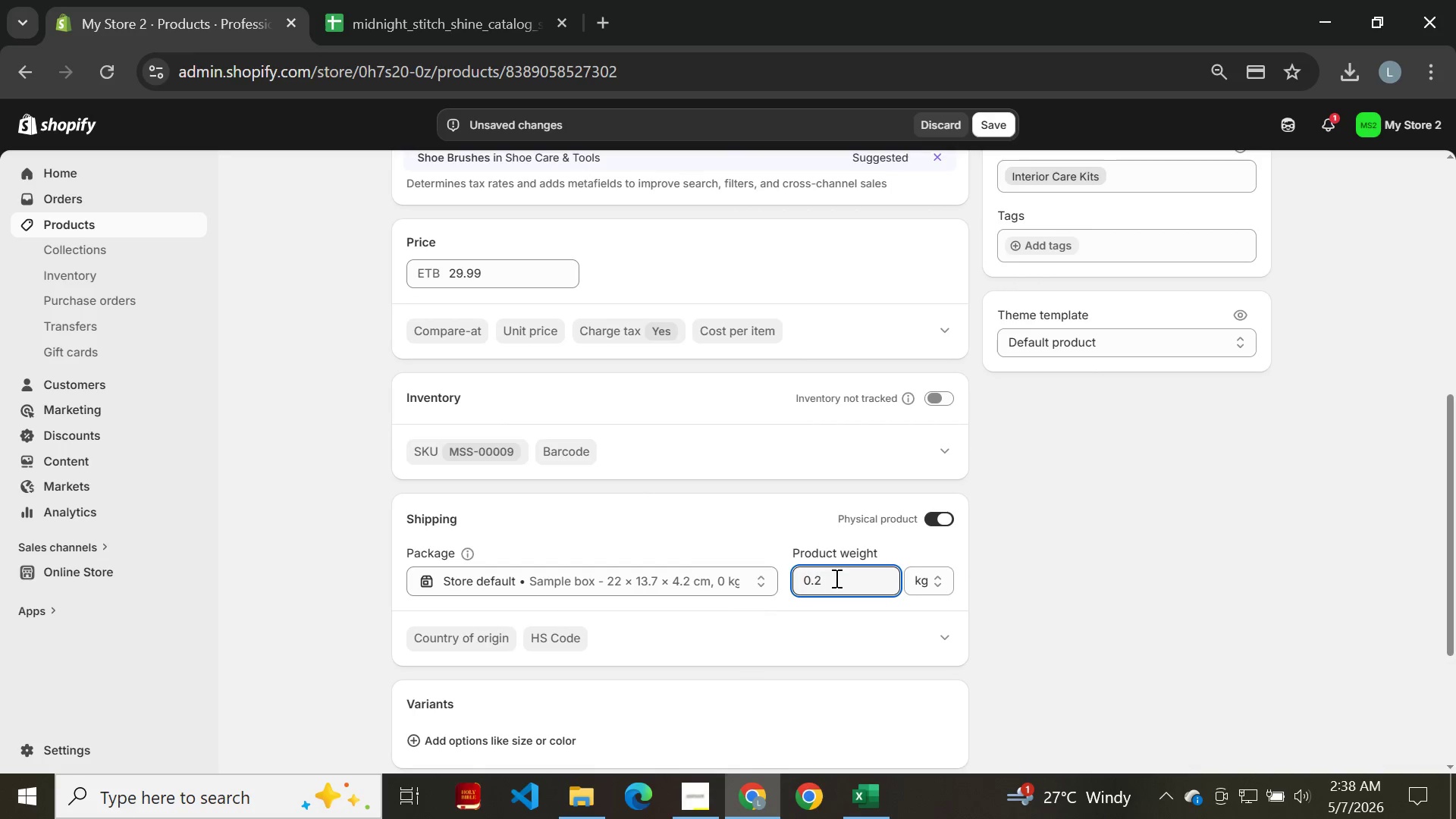 
key(Enter)
 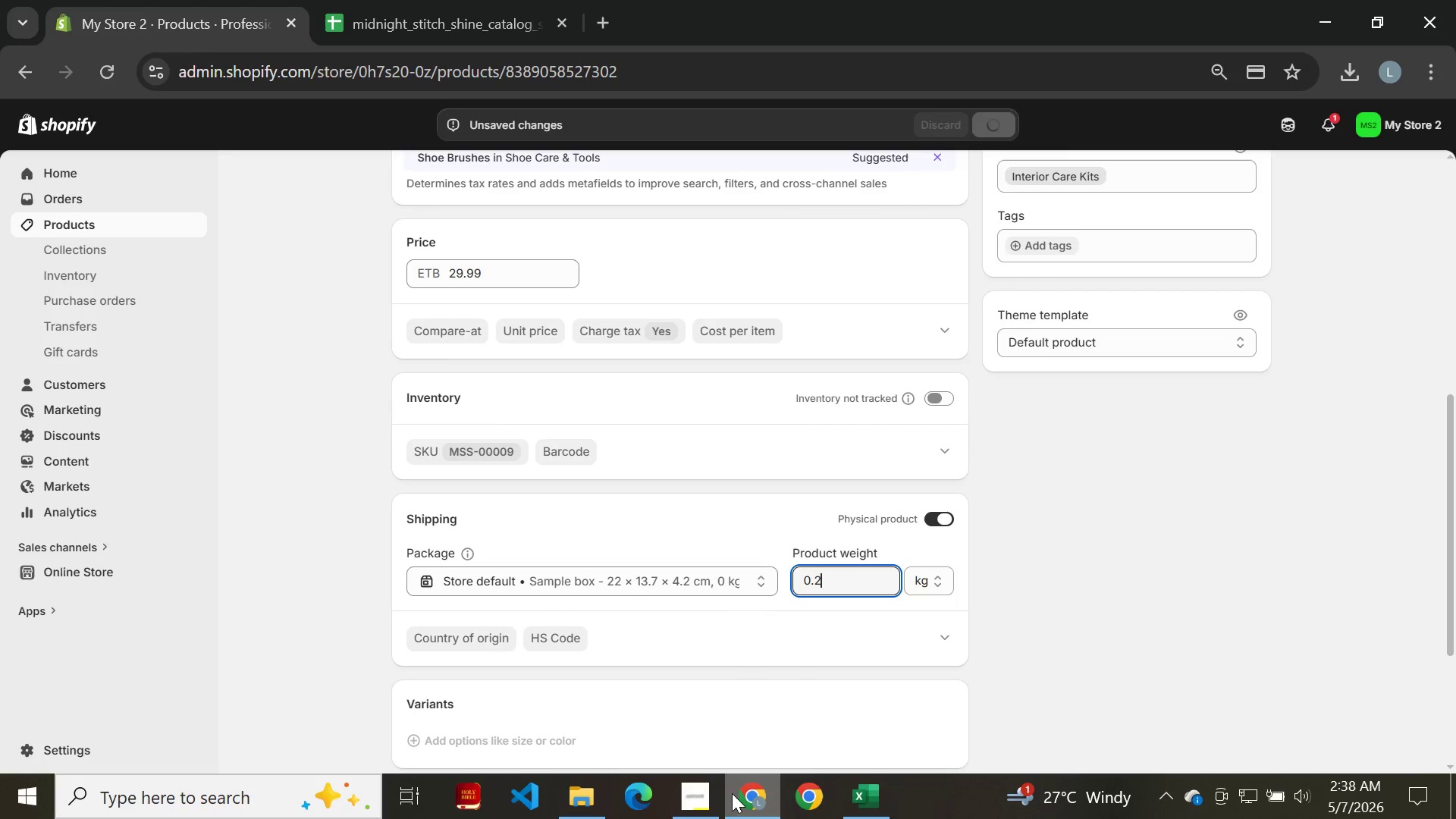 
left_click([698, 793])